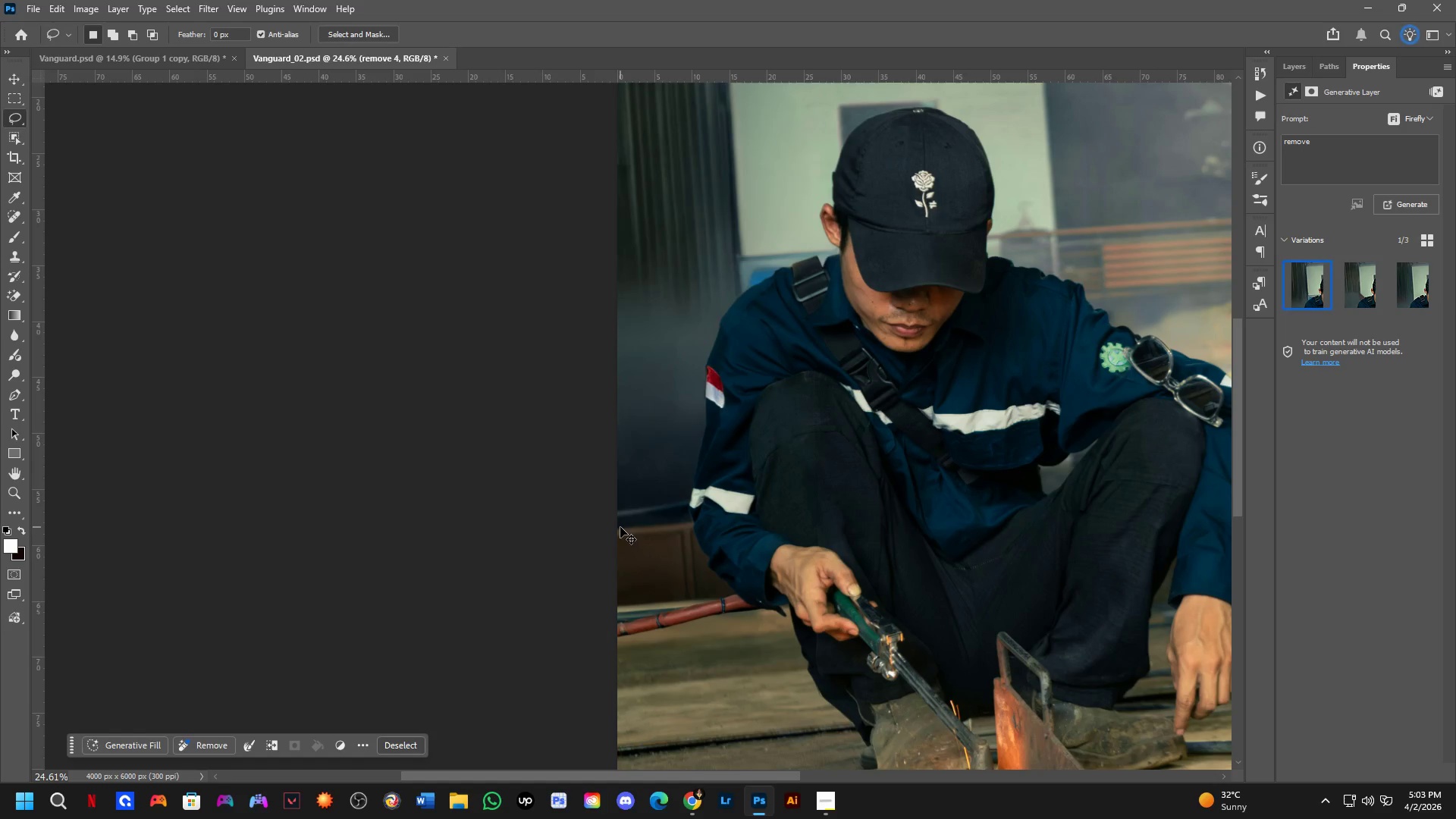 
key(Control+Shift+Z)
 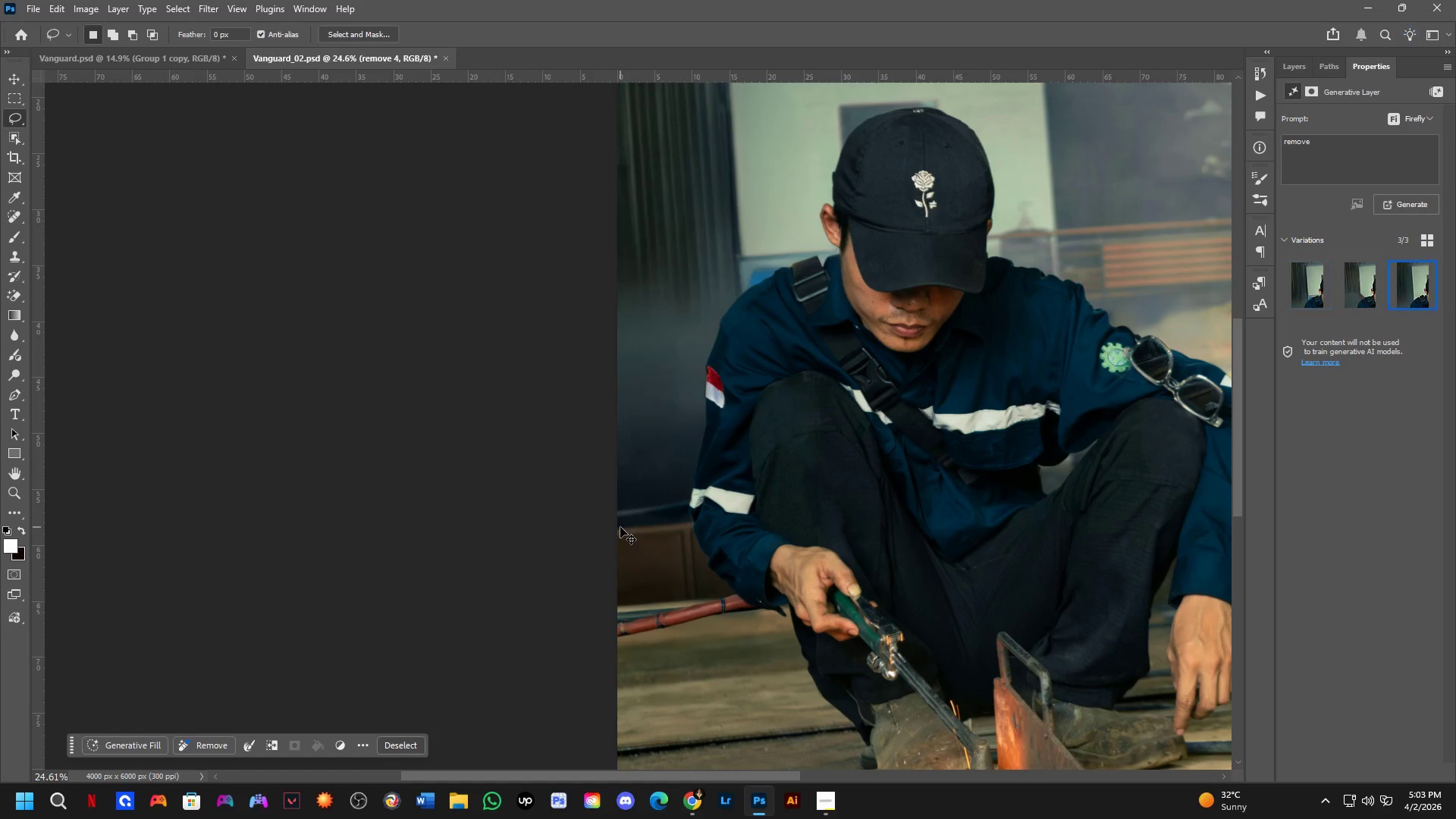 
key(Control+Shift+Z)
 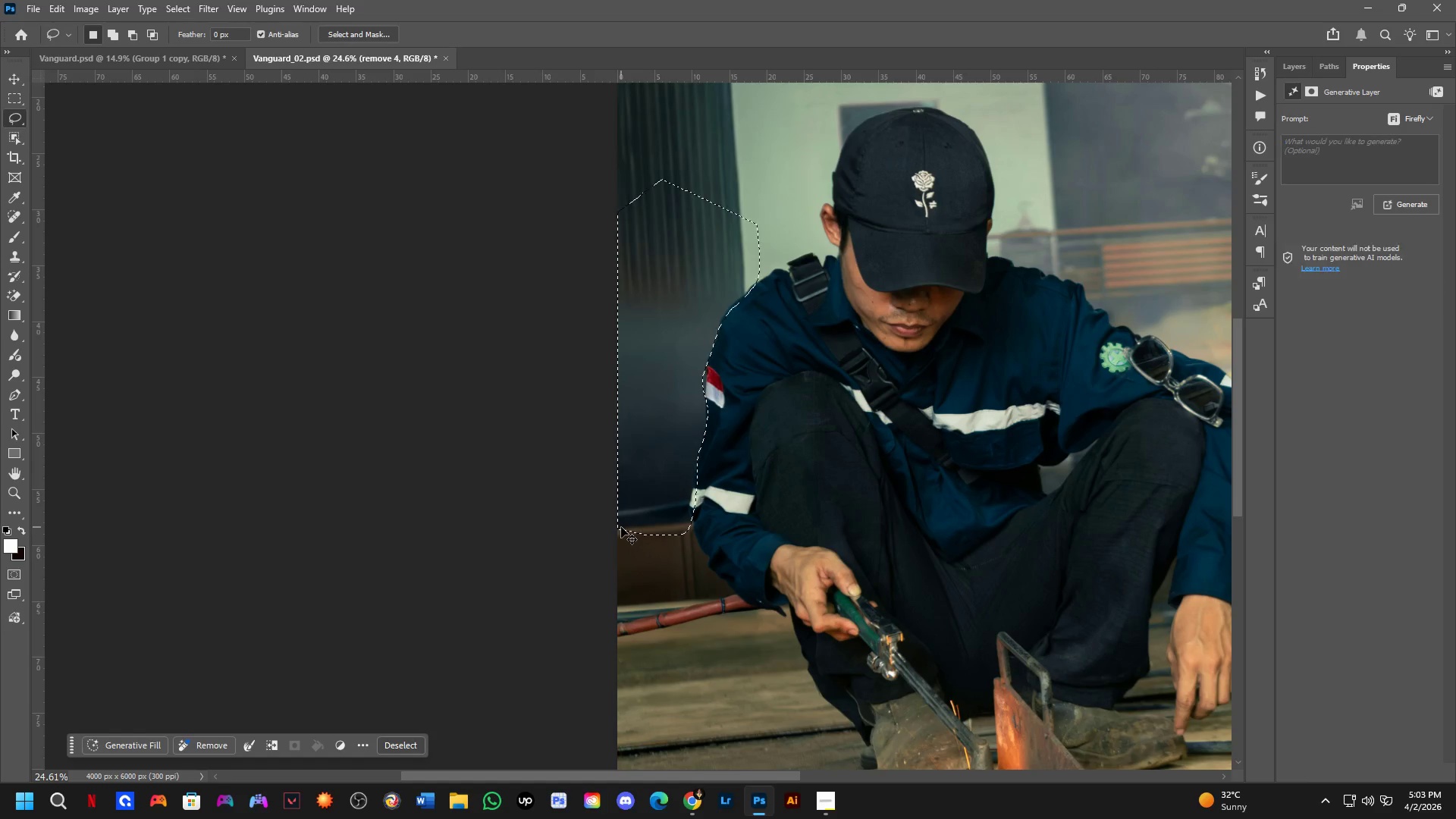 
key(Control+Shift+Z)
 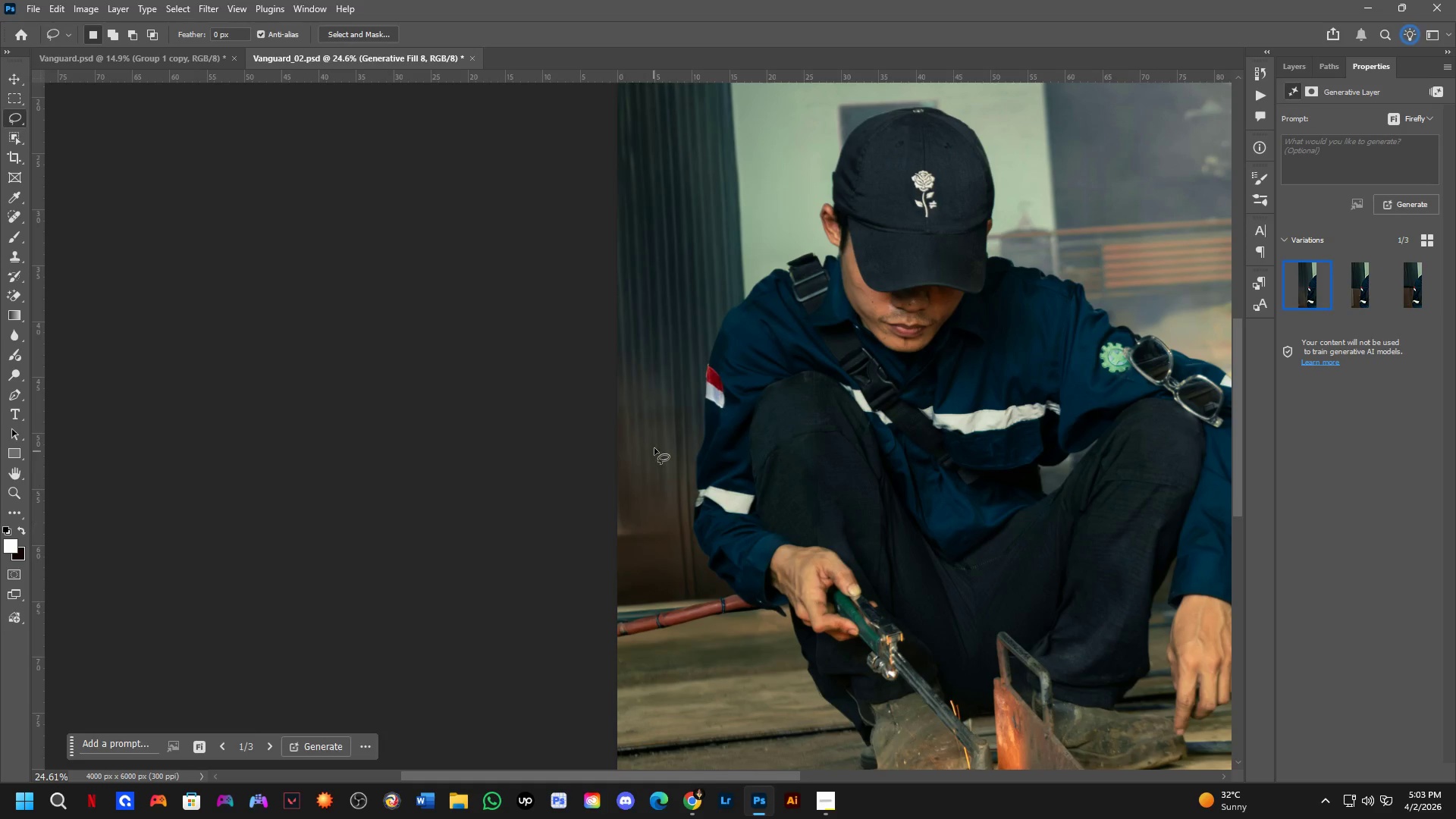 
key(Control+ControlLeft)
 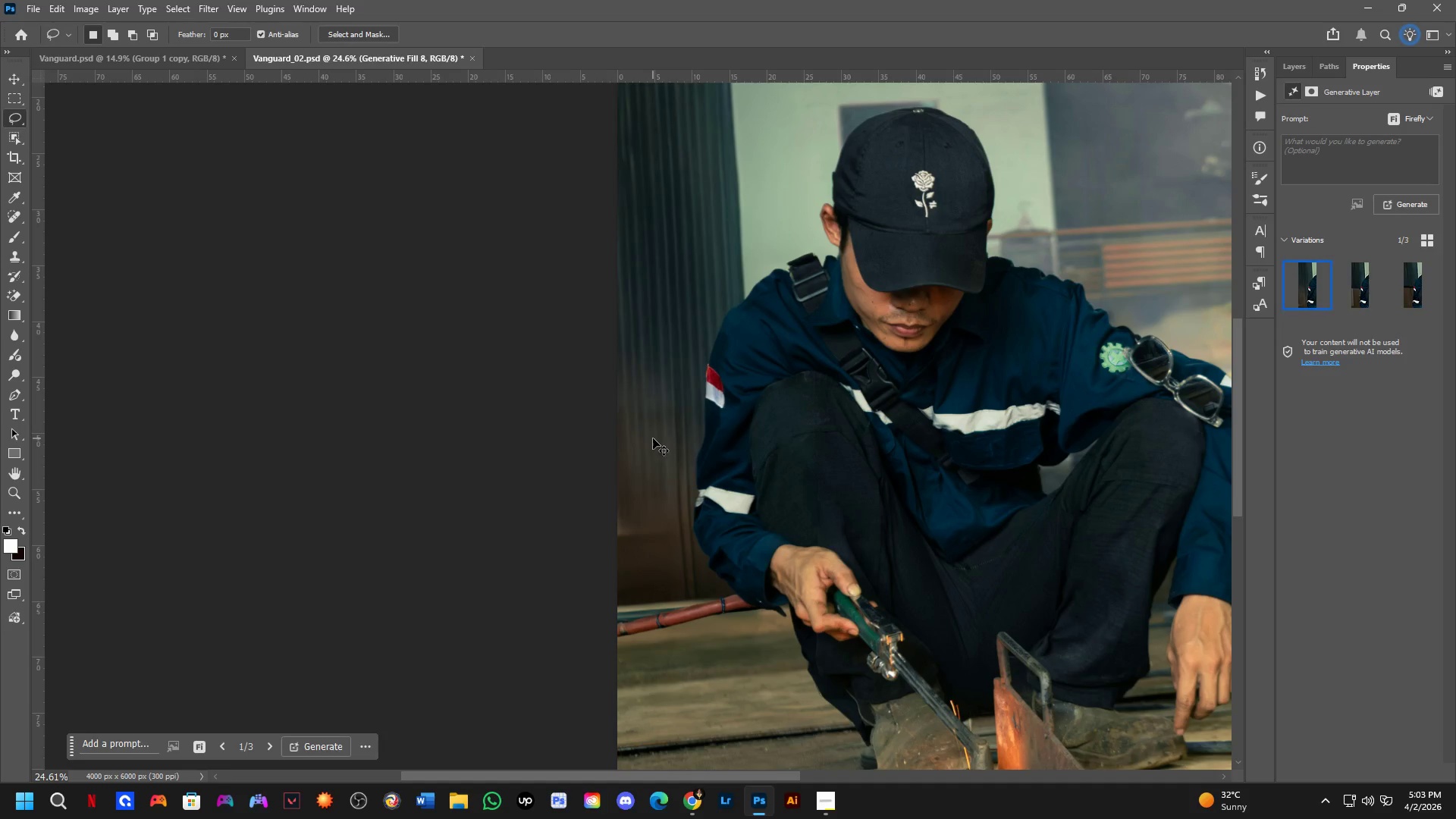 
key(Control+Z)
 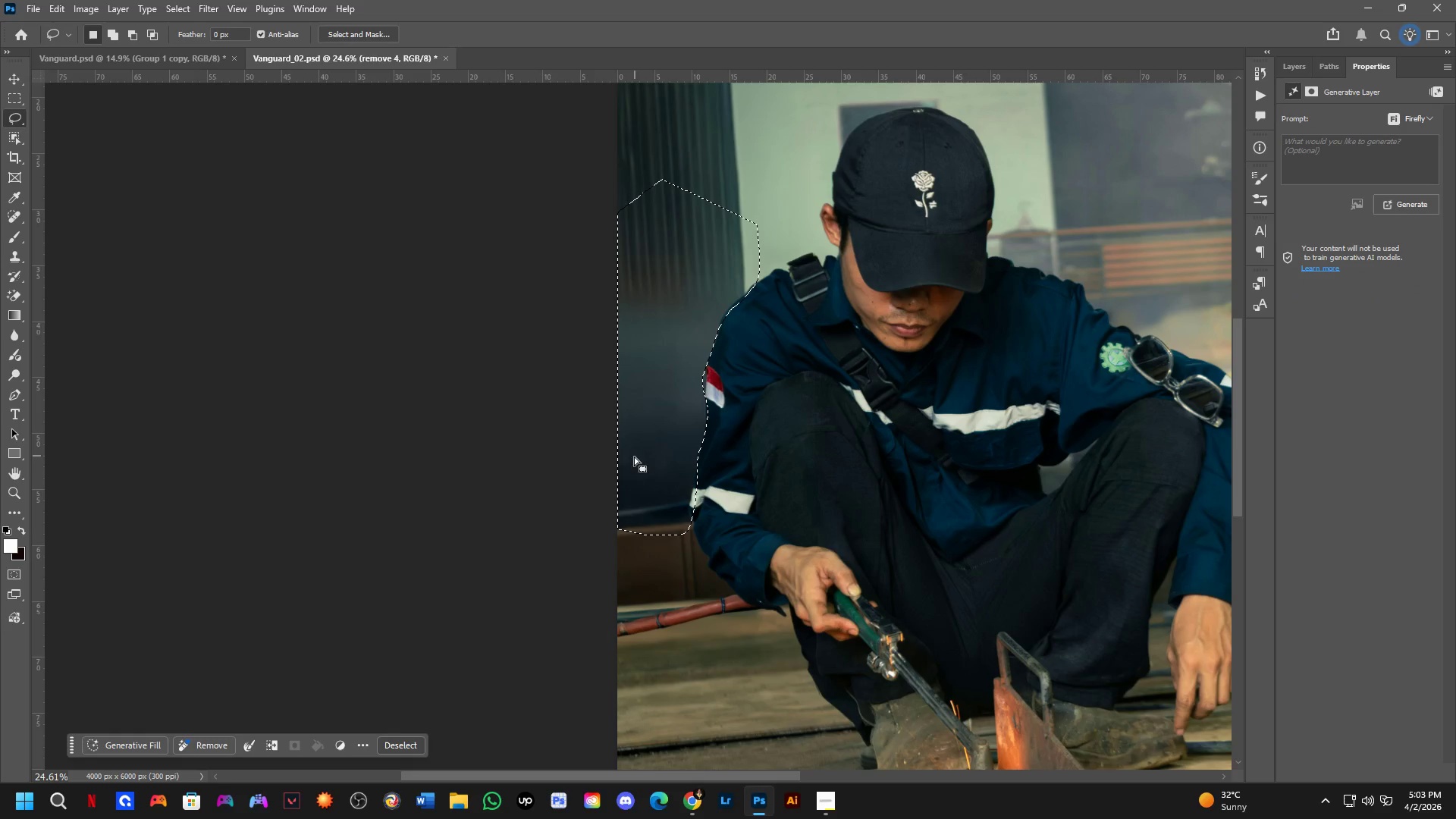 
hold_key(key=ShiftLeft, duration=0.52)
left_click_drag(start_coordinate=[625, 503], to_coordinate=[693, 493])
 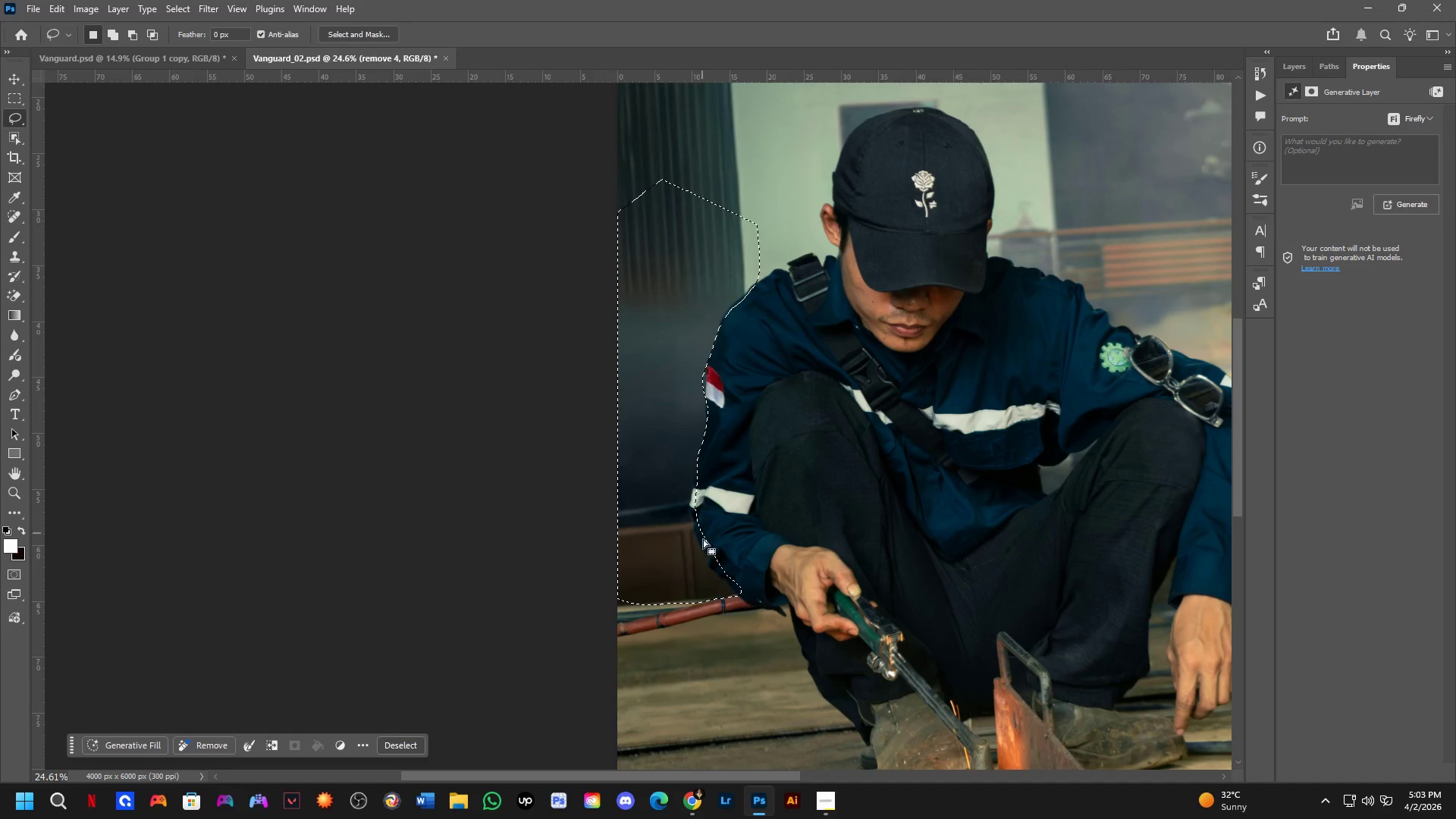 
scroll: coordinate [799, 589], scroll_direction: down, amount: 4.0
 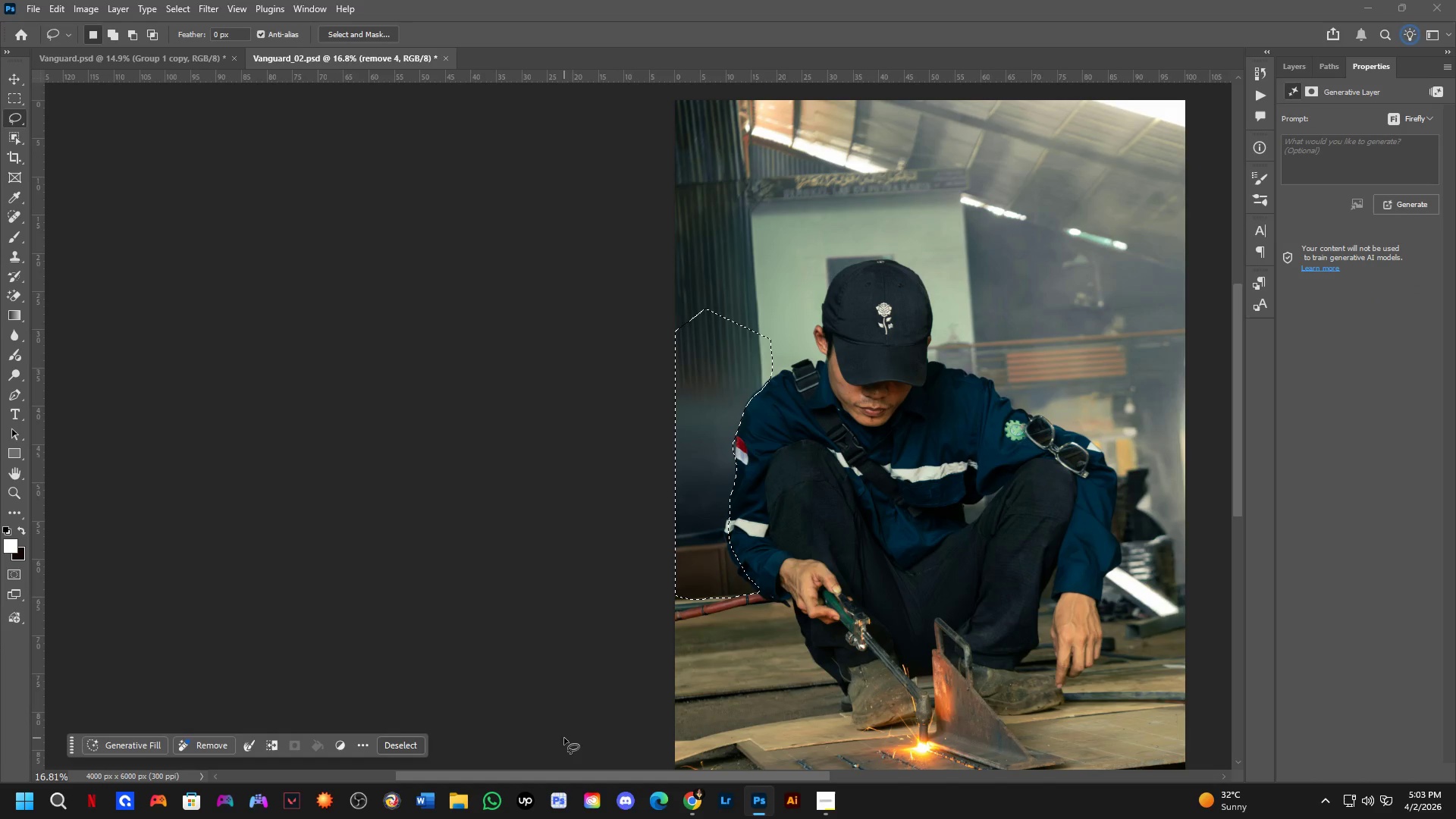 
left_click([144, 745])
 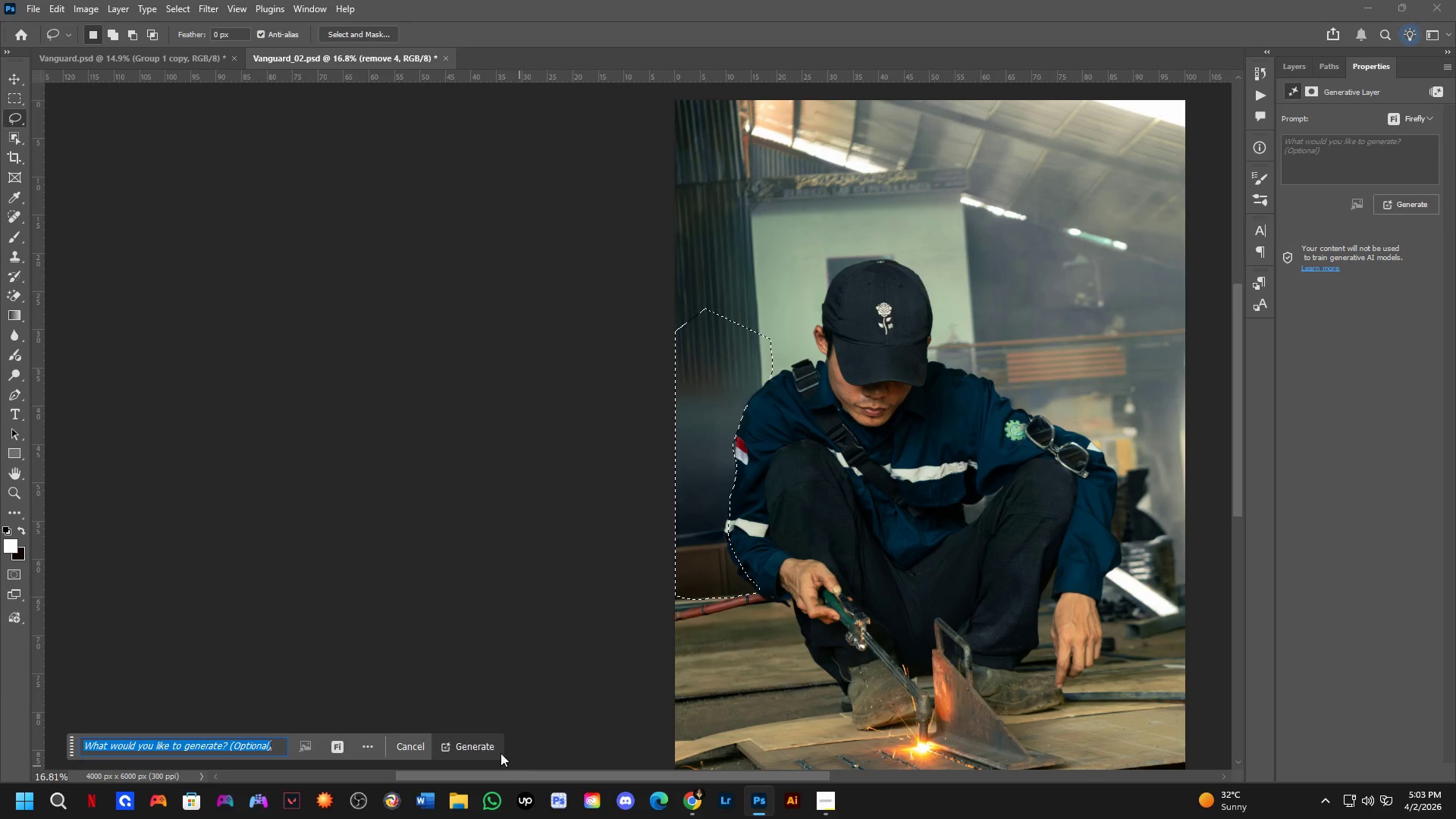 
left_click([483, 746])
 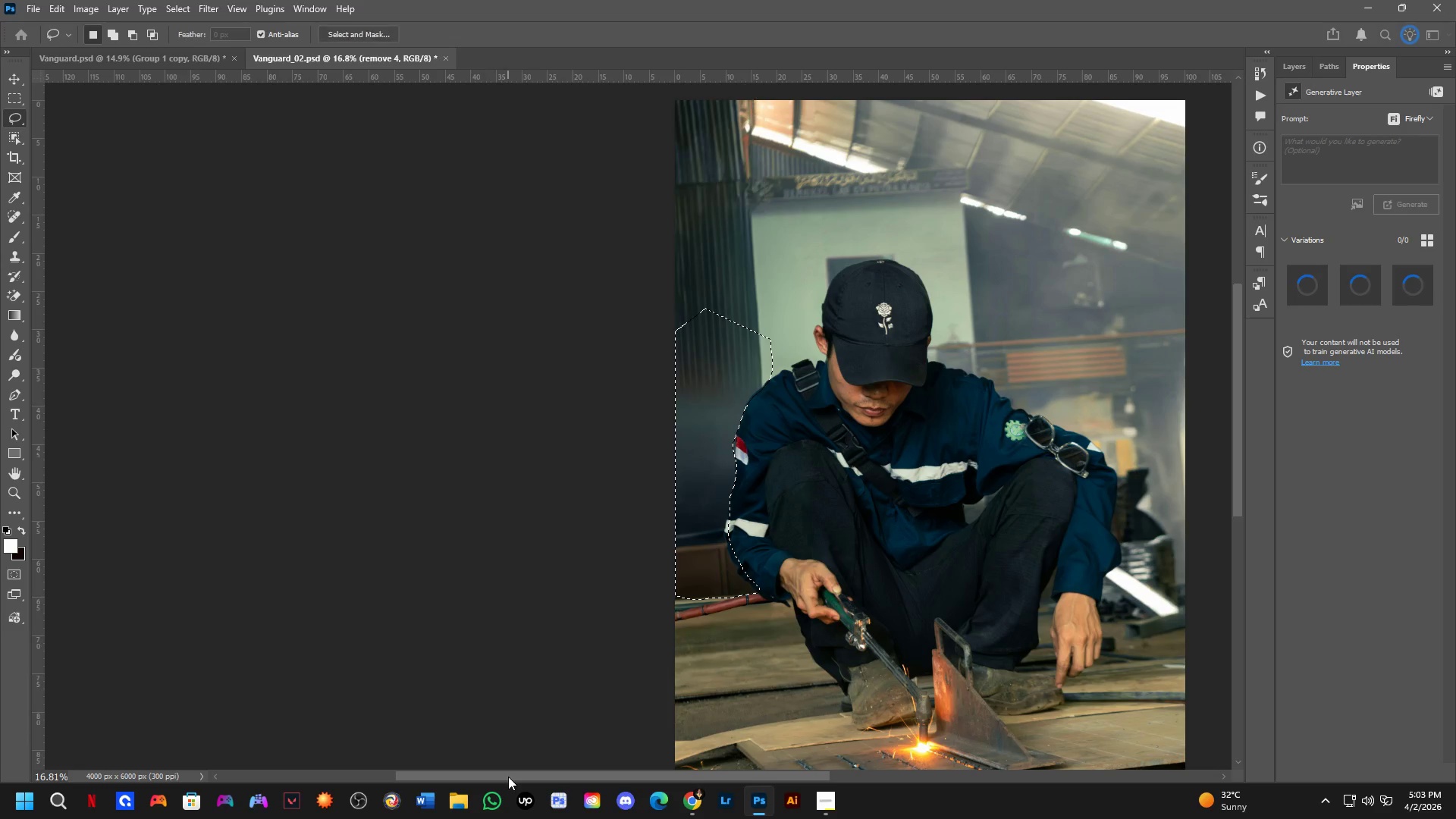 
wait(20.23)
 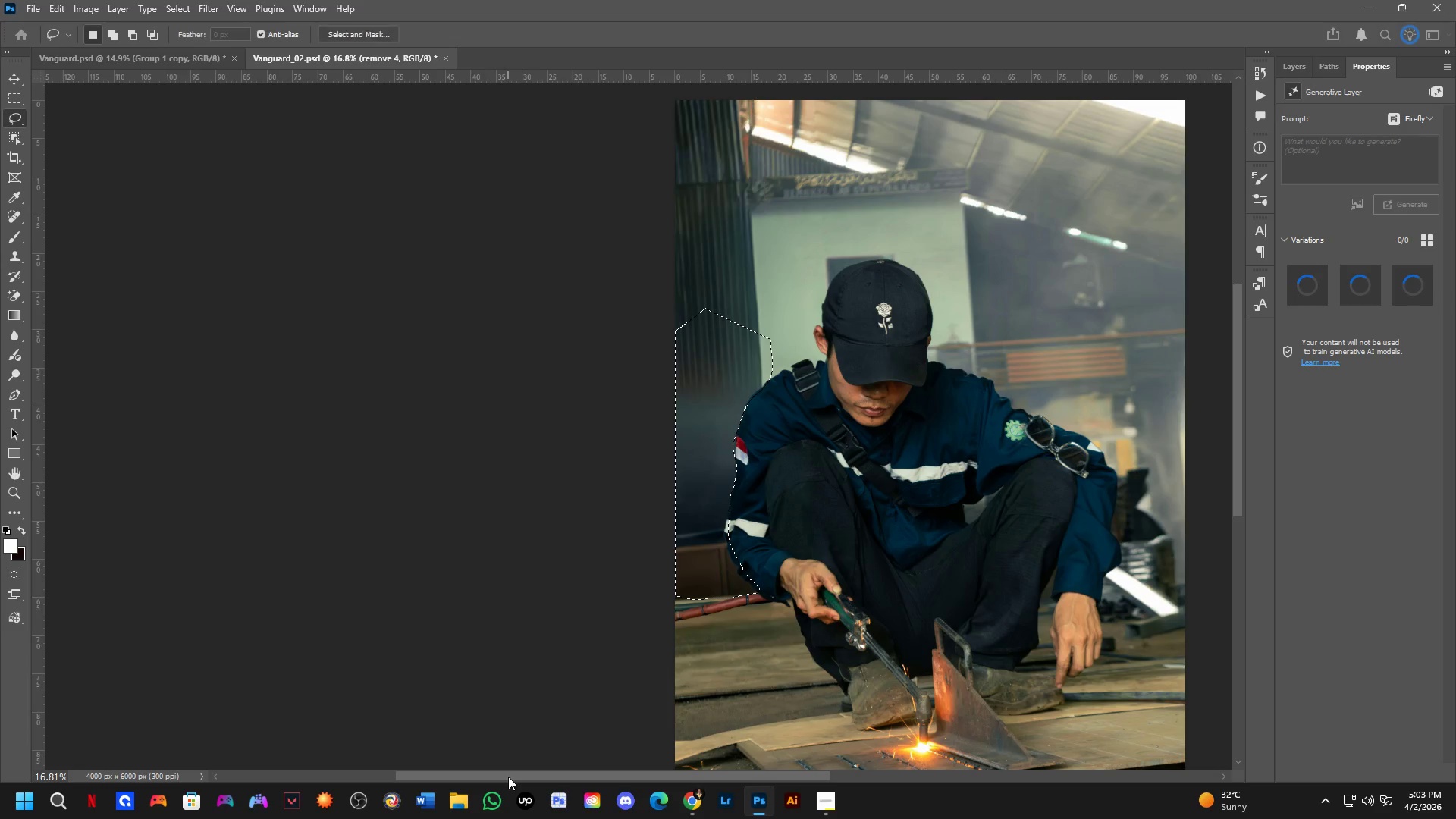 
scroll: coordinate [701, 628], scroll_direction: down, amount: 3.0
 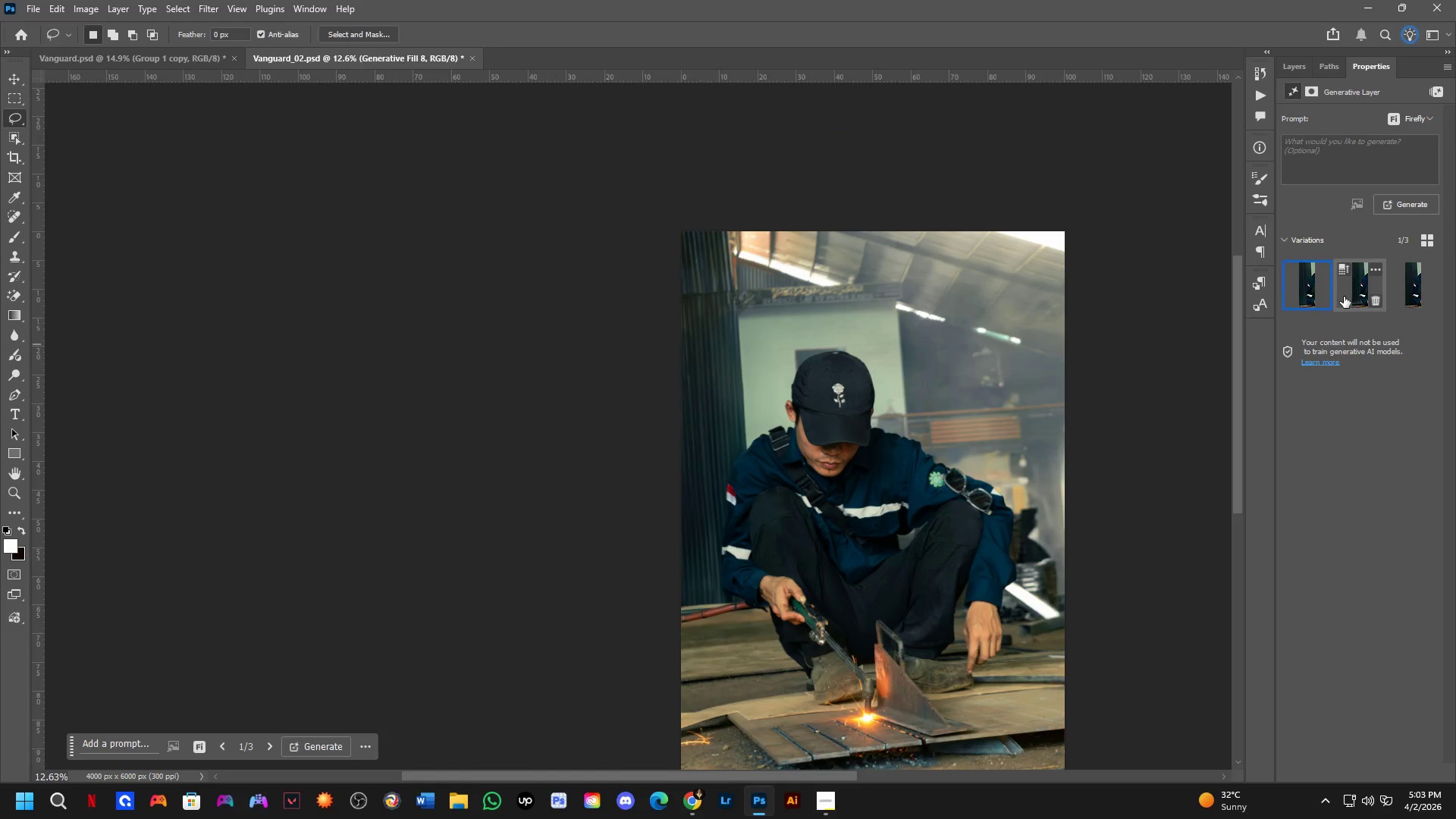 
left_click([1355, 293])
 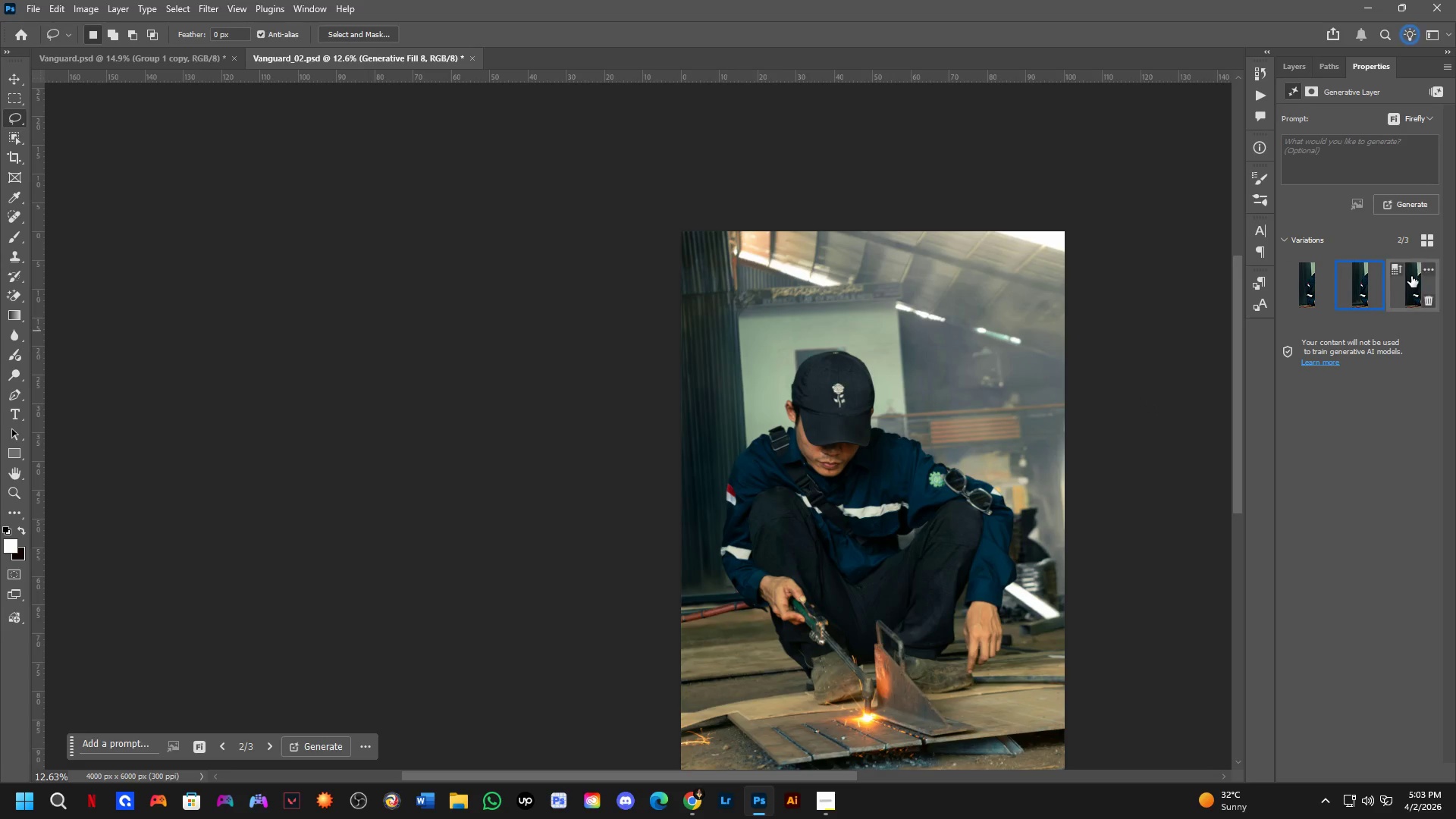 
left_click([1410, 289])
 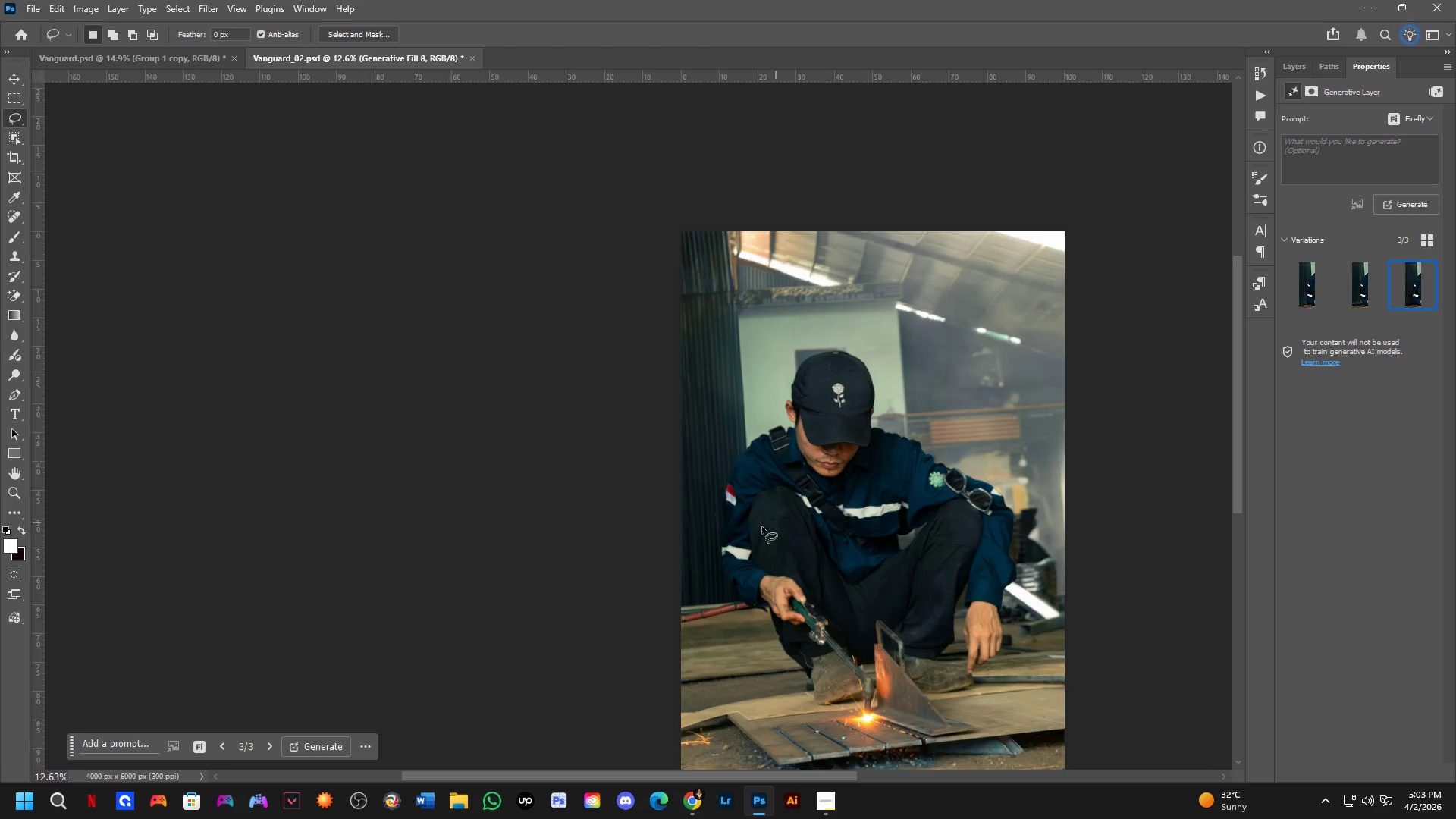 
scroll: coordinate [738, 504], scroll_direction: up, amount: 6.0
 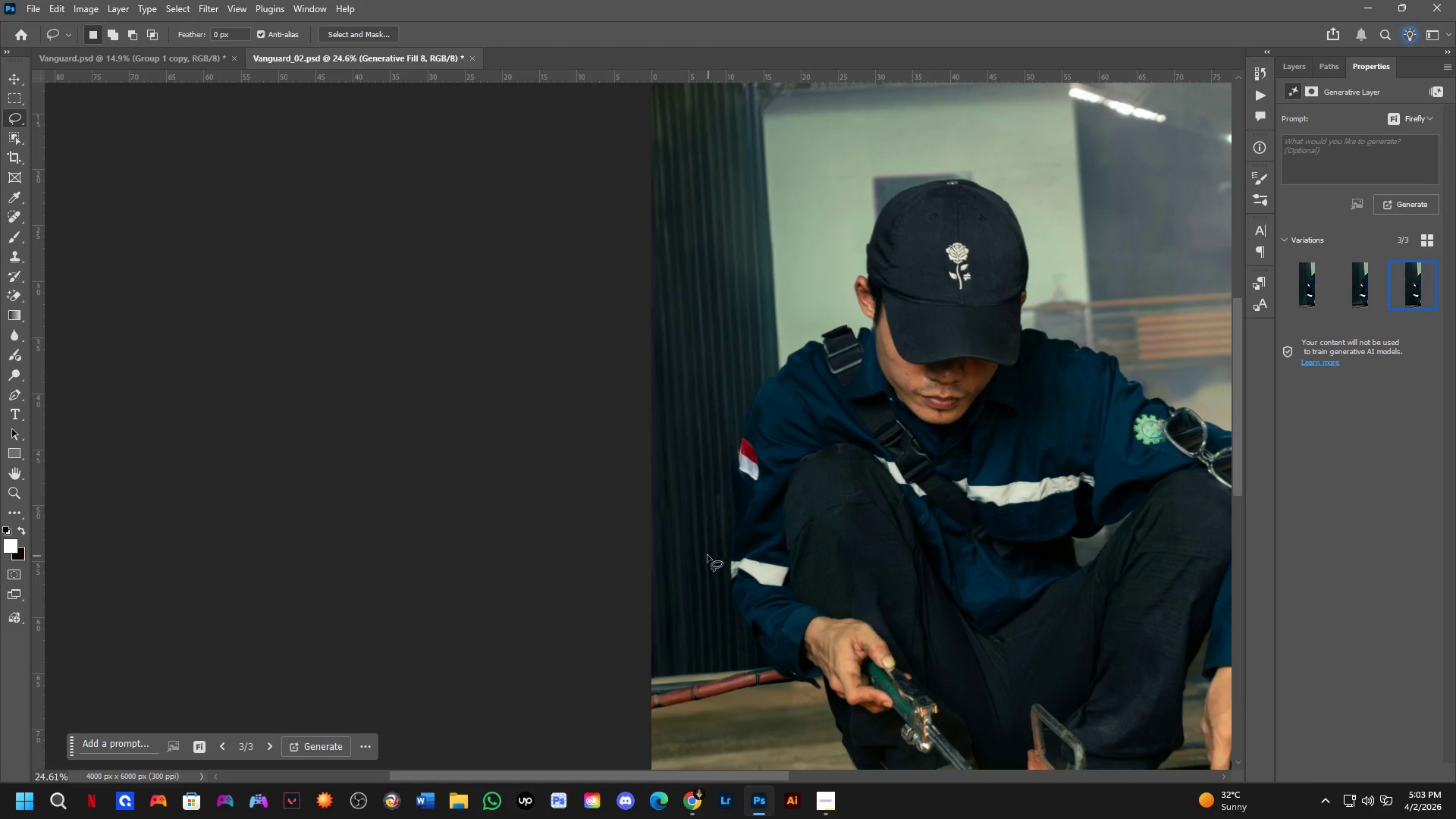 
scroll: coordinate [732, 329], scroll_direction: down, amount: 5.0
 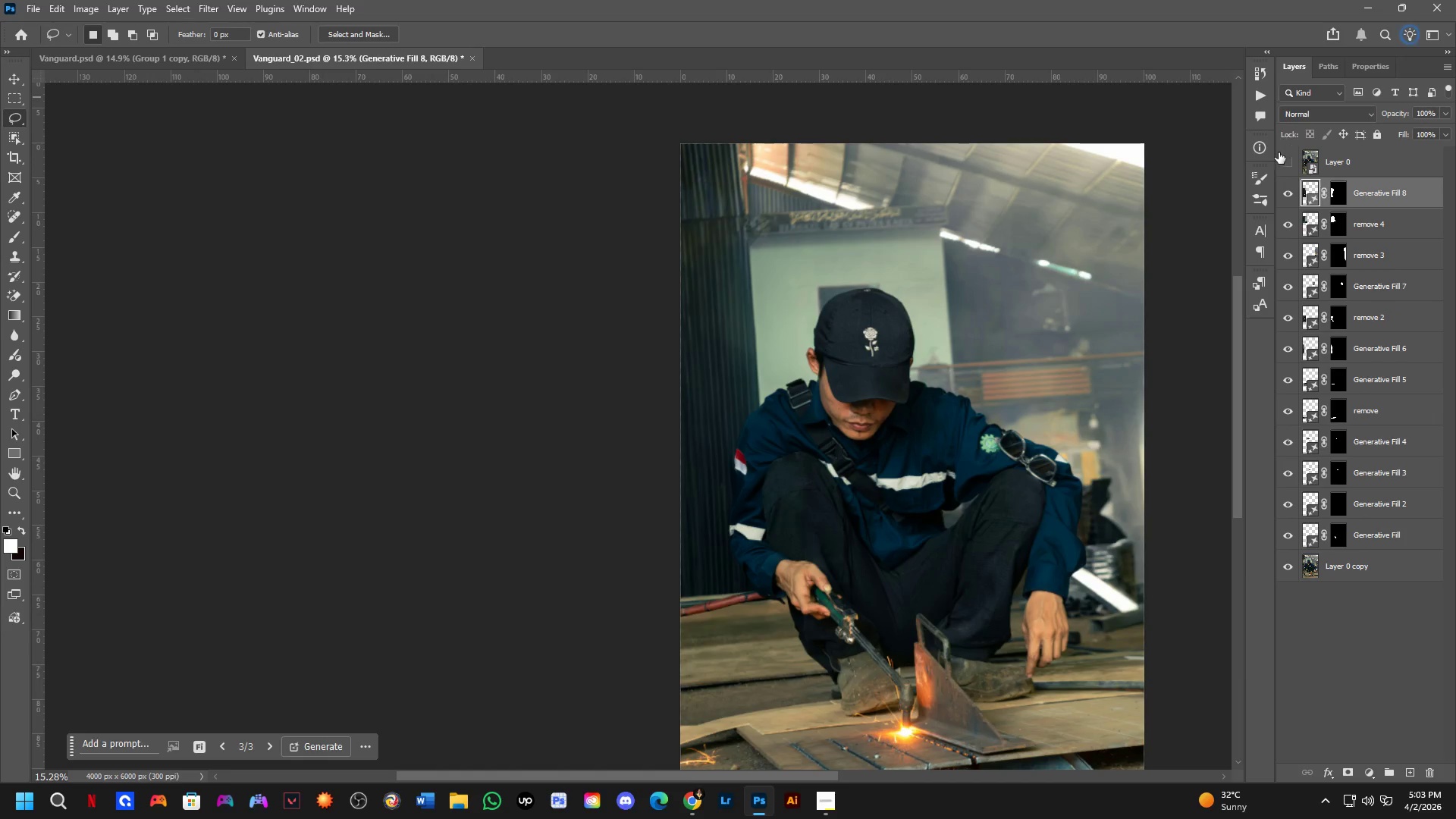 
left_click([1288, 157])
 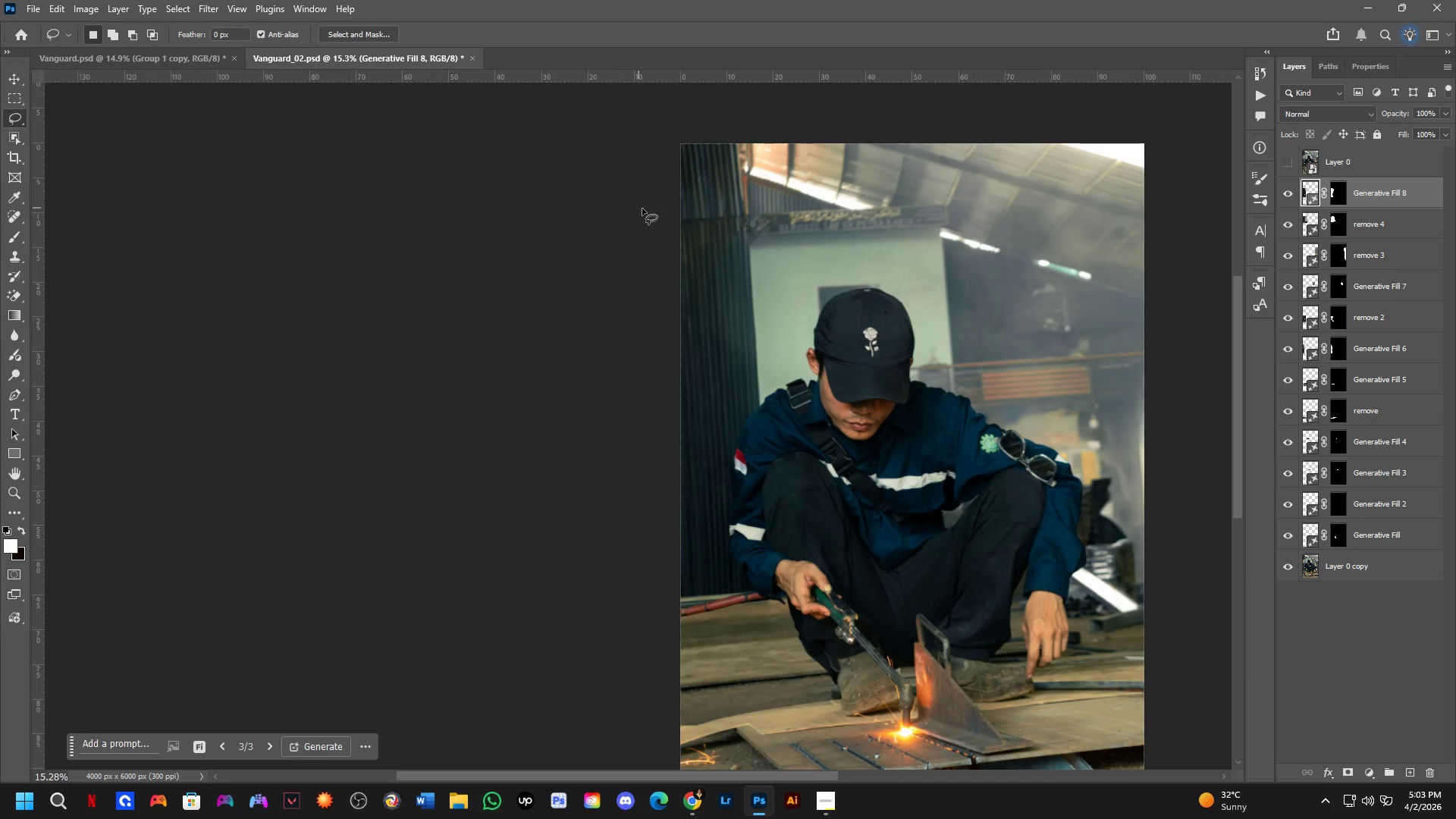 
scroll: coordinate [725, 245], scroll_direction: up, amount: 4.0
 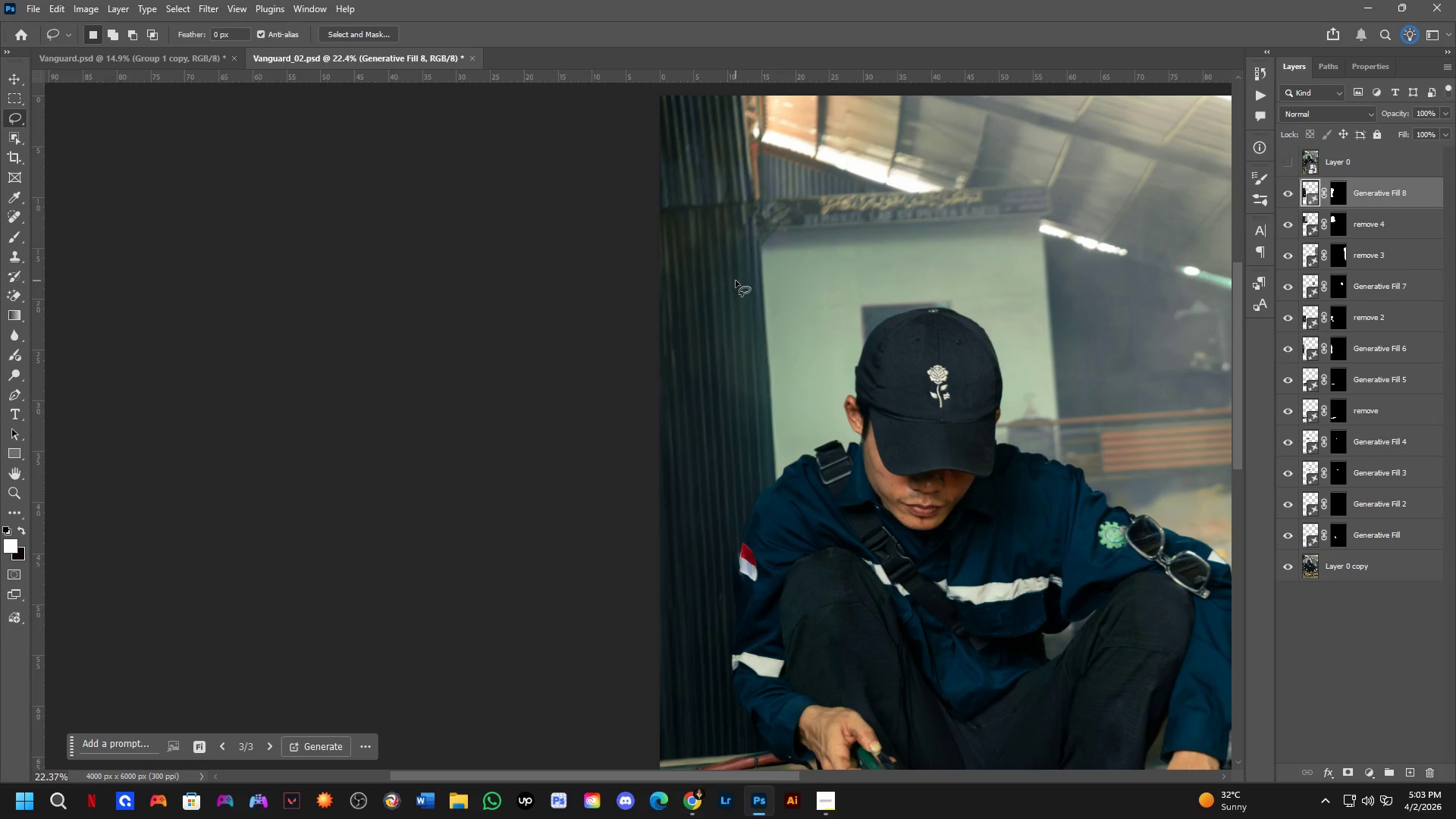 
scroll: coordinate [736, 283], scroll_direction: down, amount: 2.0
 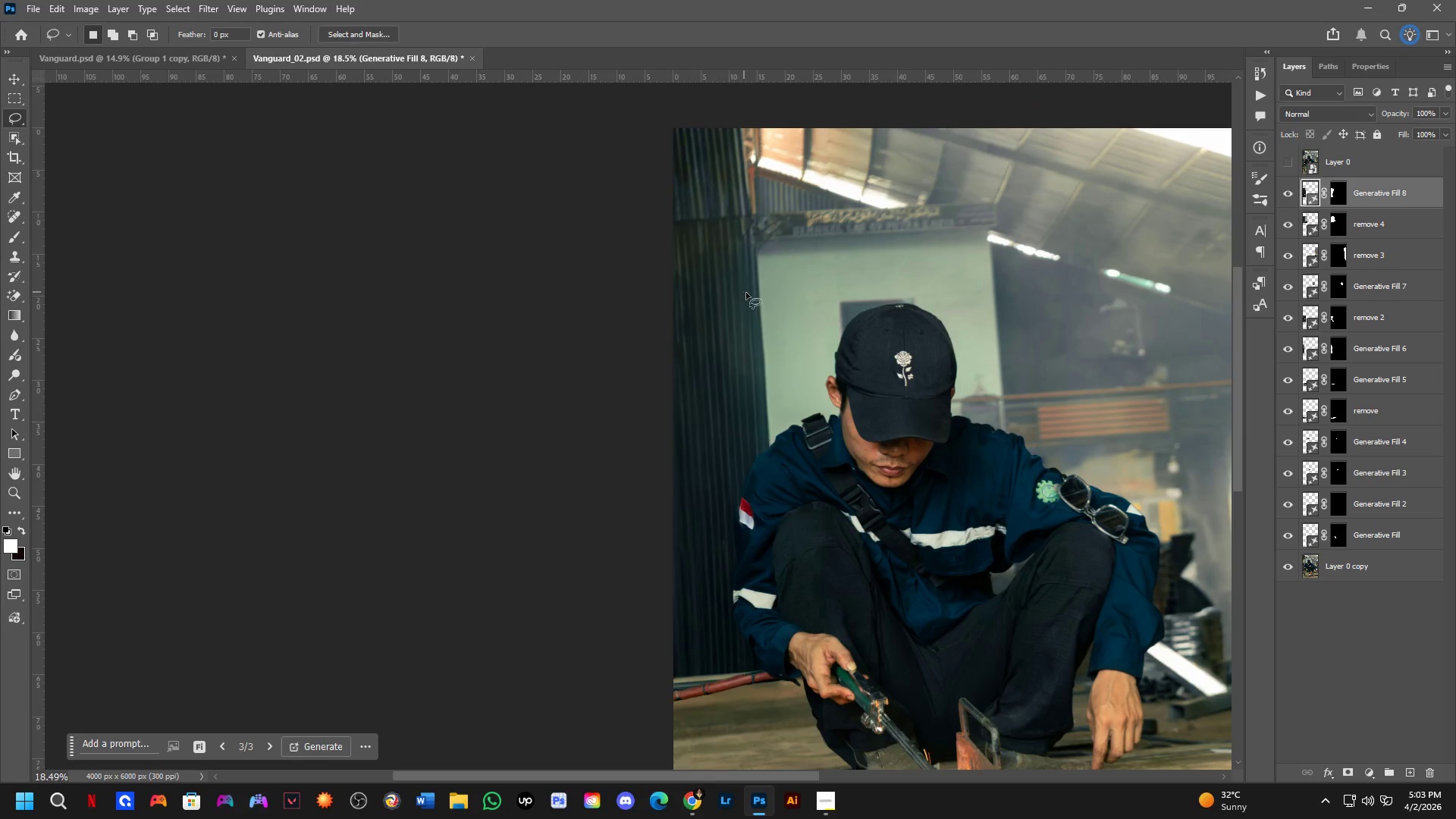 
hold_key(key=Space, duration=0.66)
 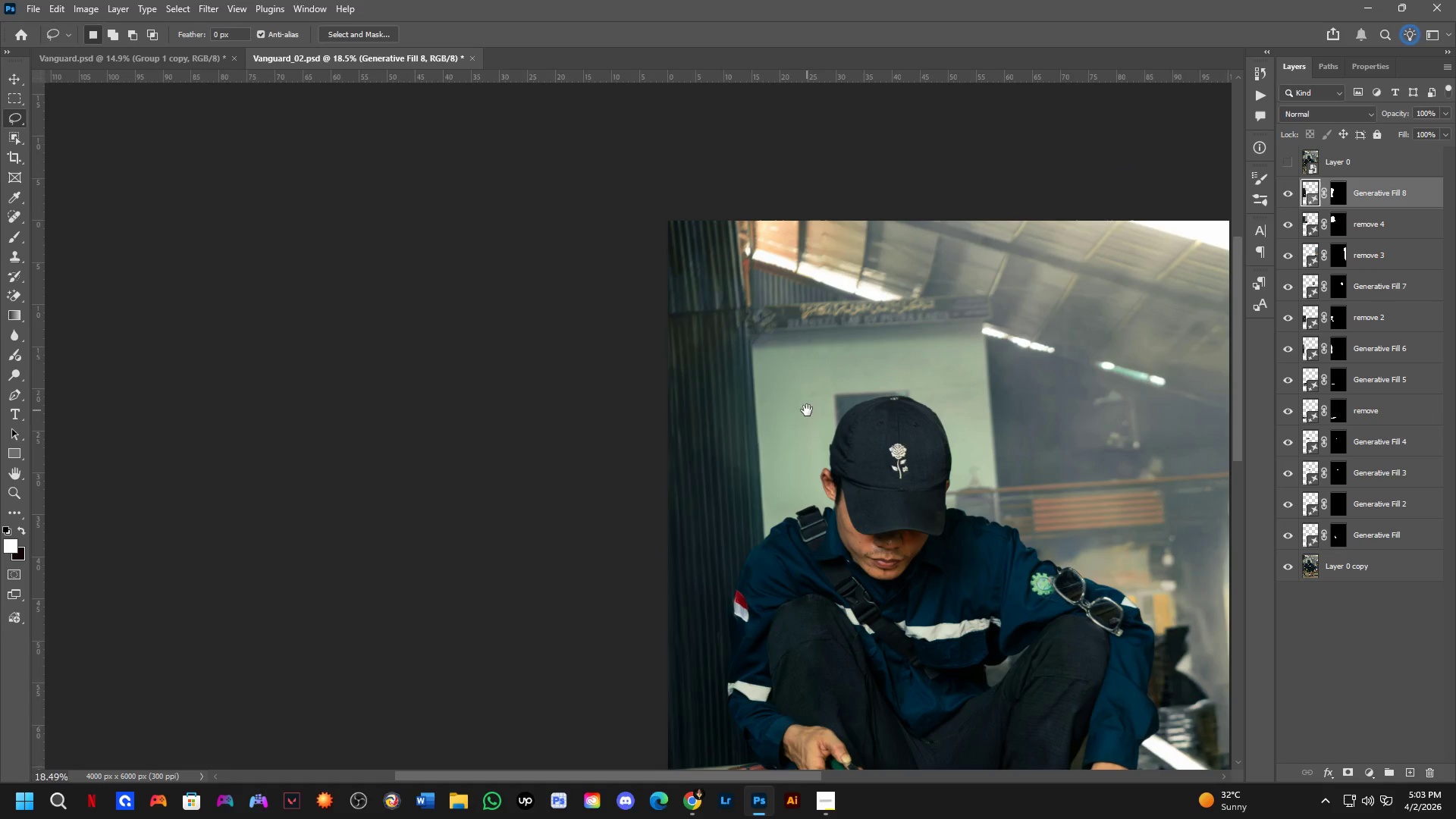 
left_click_drag(start_coordinate=[812, 318], to_coordinate=[808, 436])
 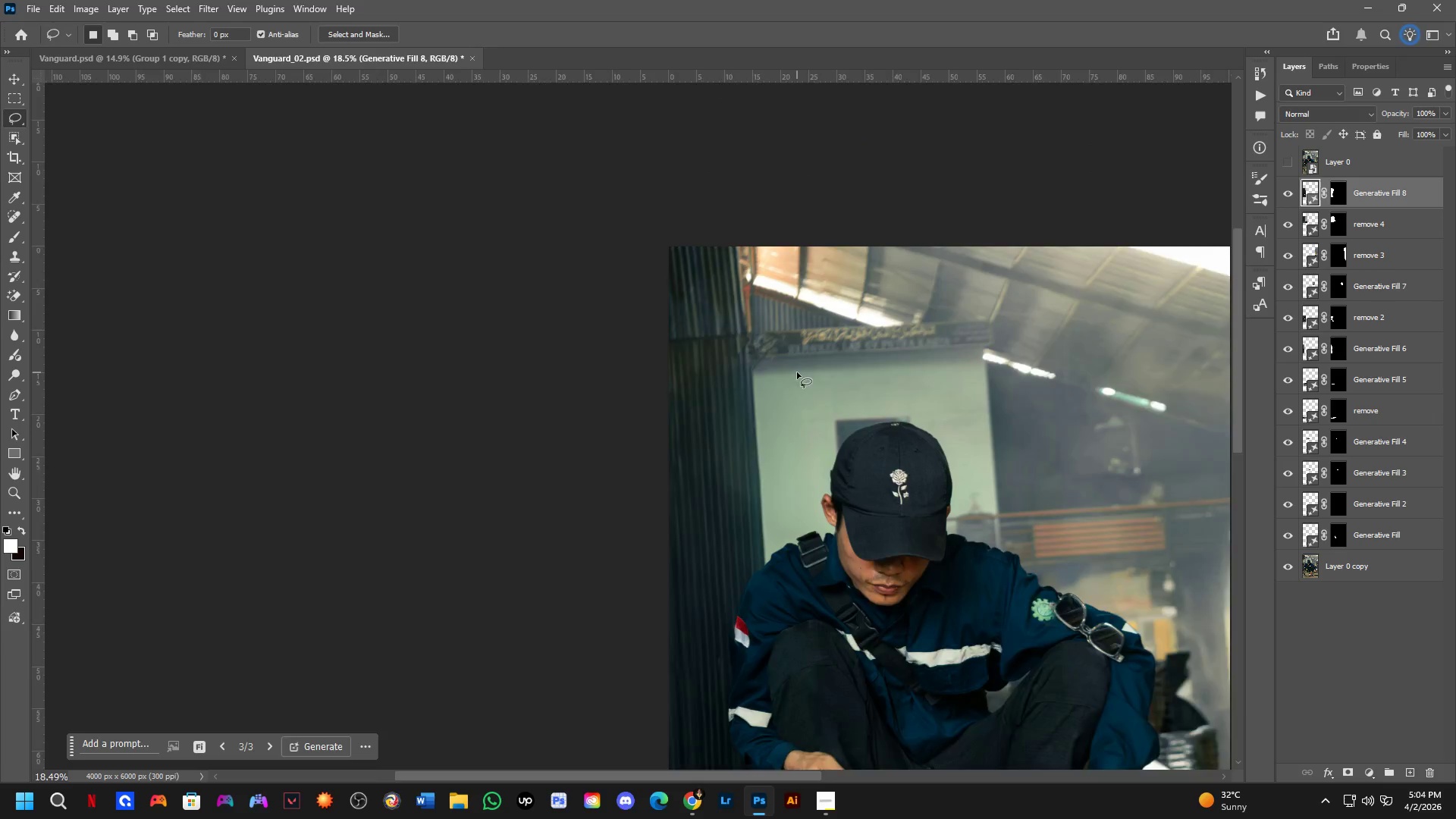 
hold_key(key=Space, duration=0.7)
 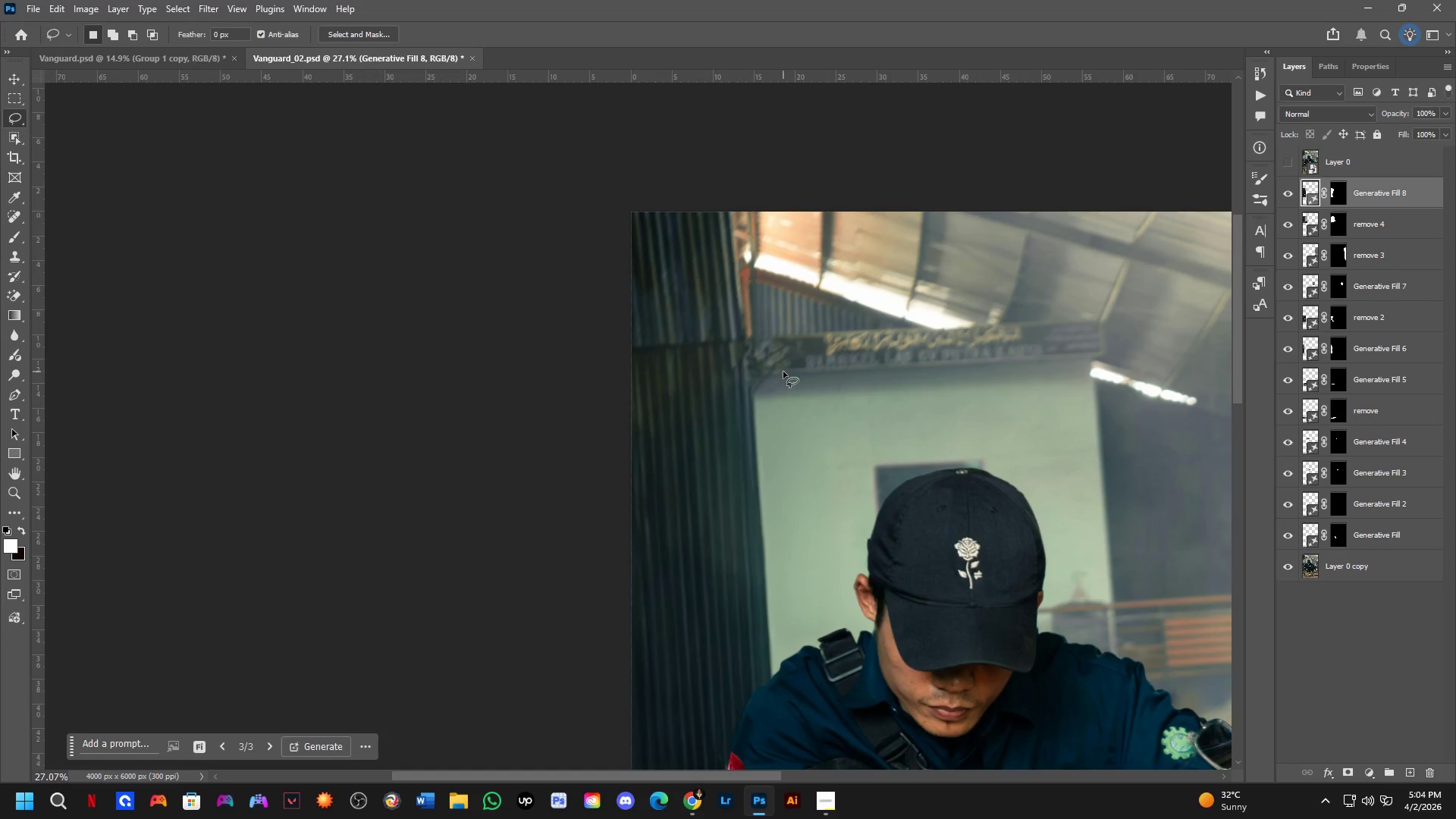 
left_click_drag(start_coordinate=[777, 361], to_coordinate=[795, 382])
 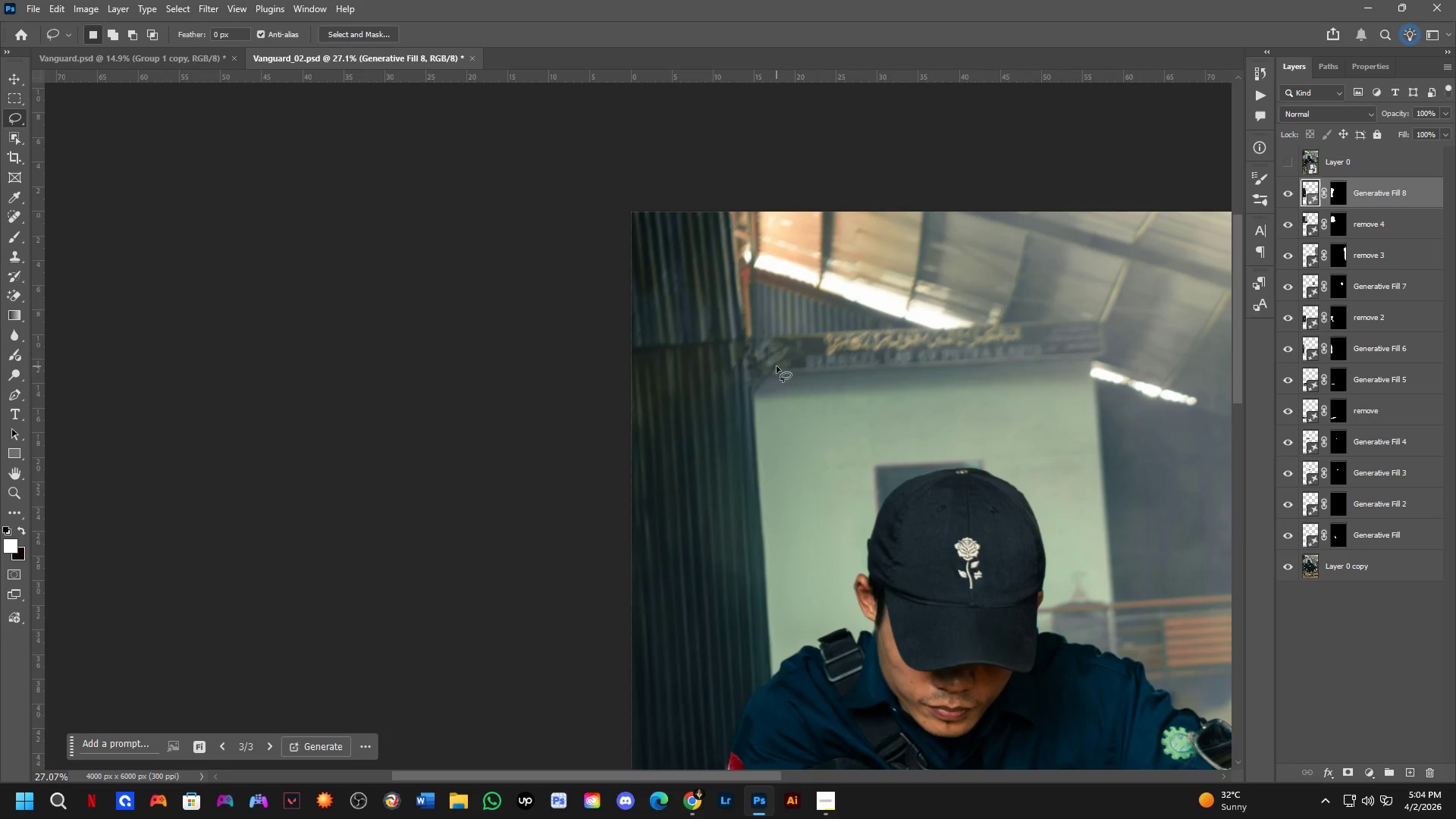 
scroll: coordinate [787, 366], scroll_direction: up, amount: 4.0
 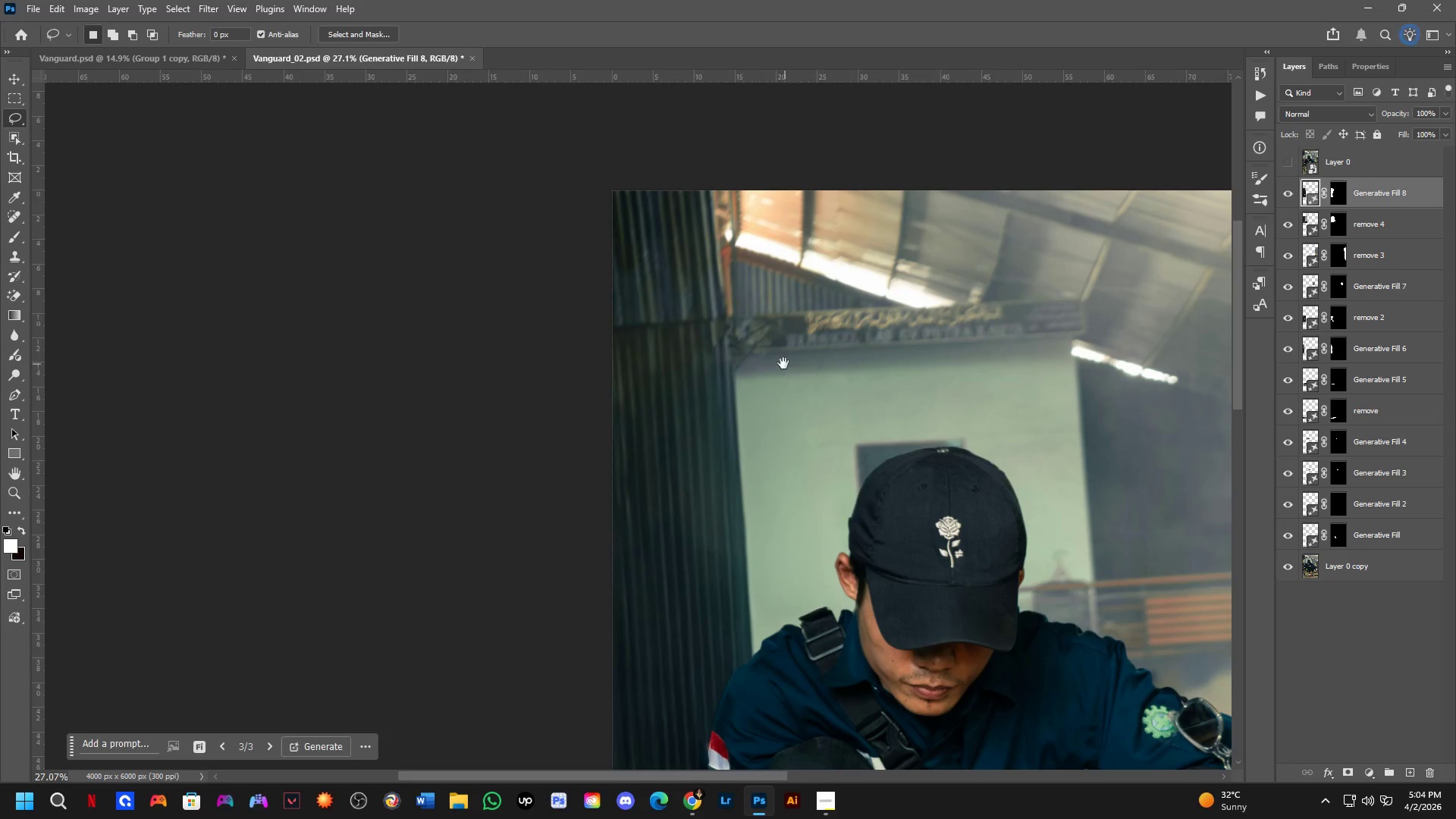 
hold_key(key=Space, duration=0.59)
 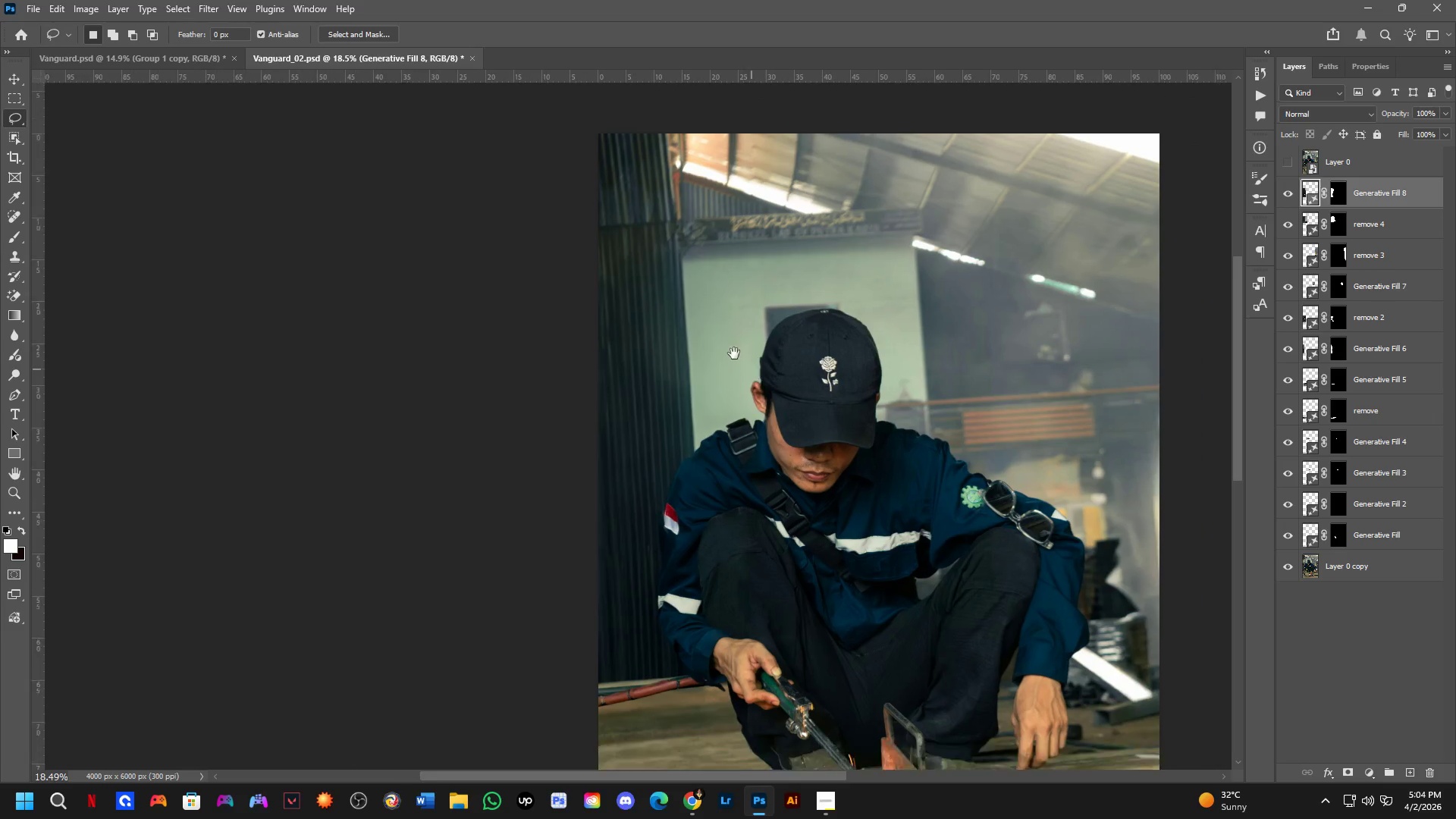 
left_click_drag(start_coordinate=[767, 373], to_coordinate=[727, 266])
 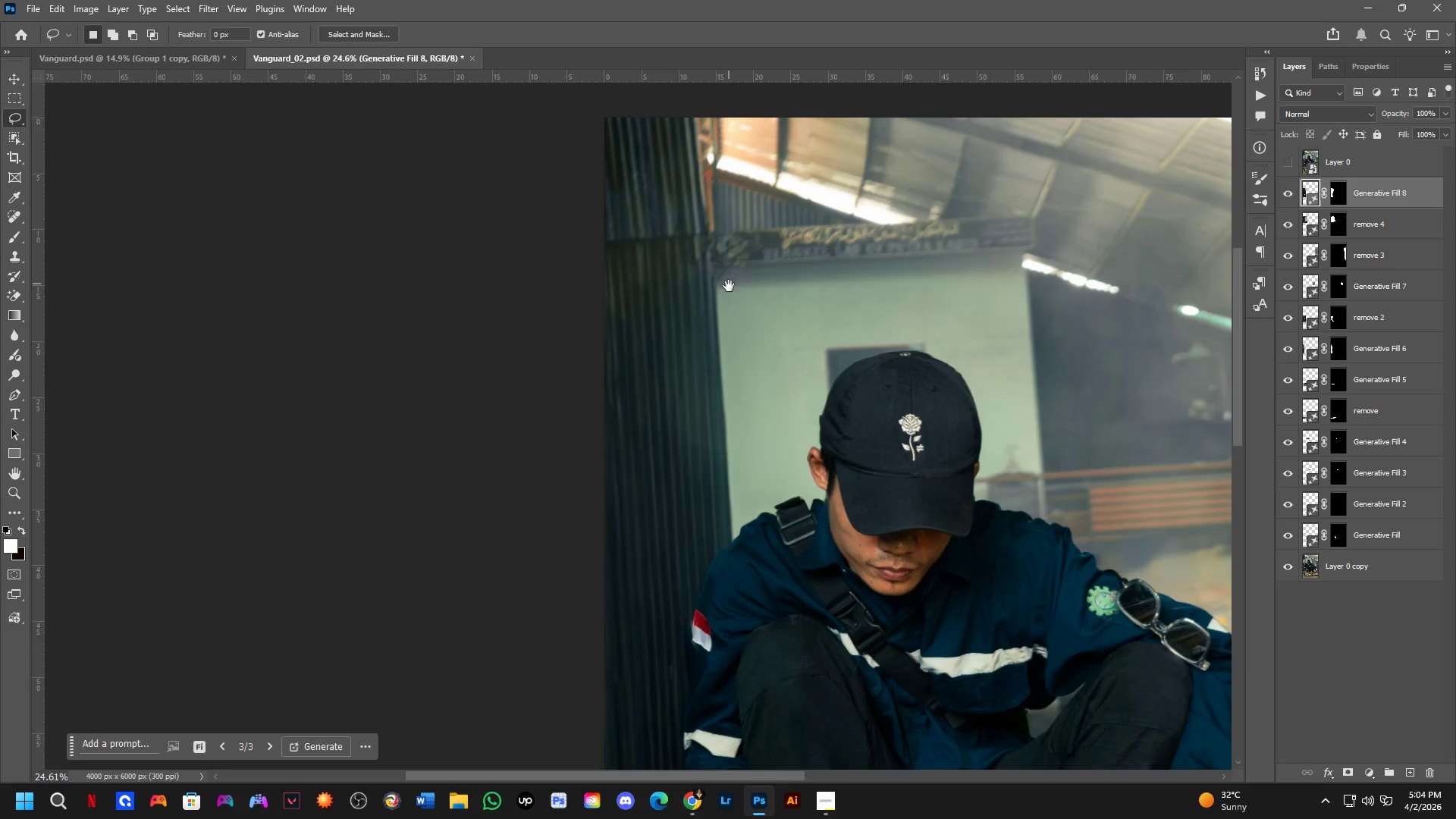 
scroll: coordinate [771, 359], scroll_direction: down, amount: 1.0
 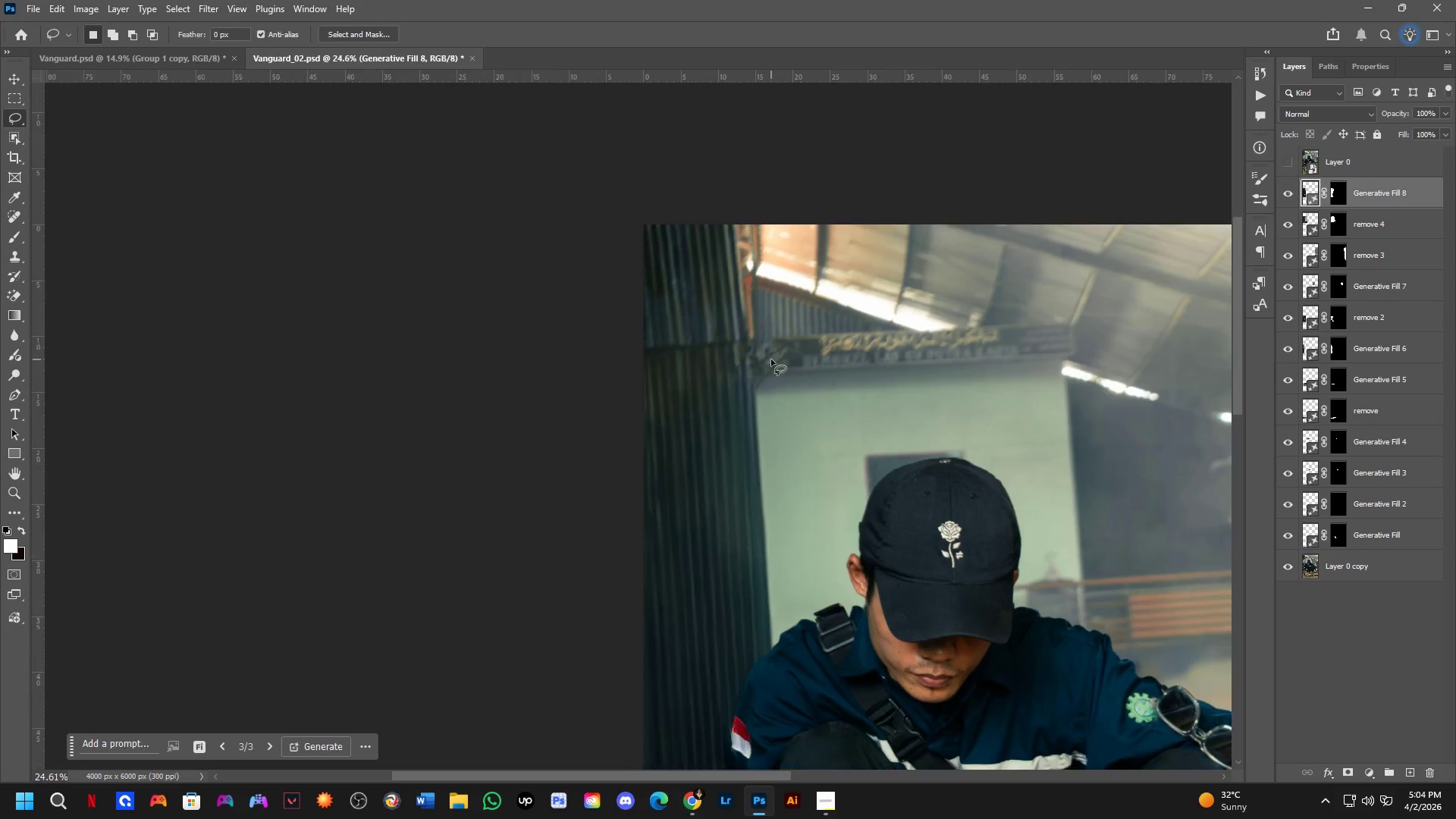 
hold_key(key=Space, duration=0.64)
 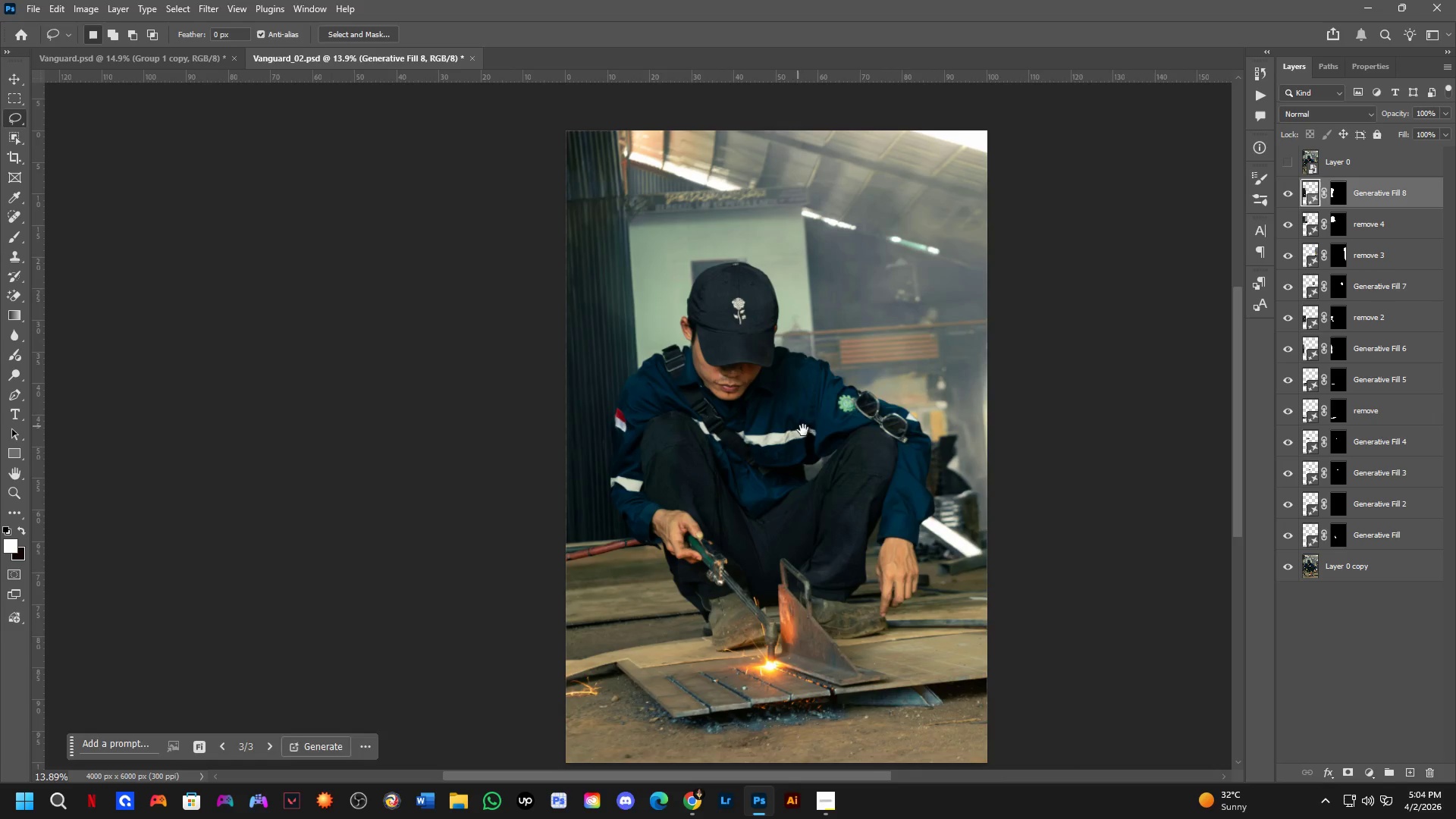 
left_click_drag(start_coordinate=[795, 402], to_coordinate=[683, 308])
 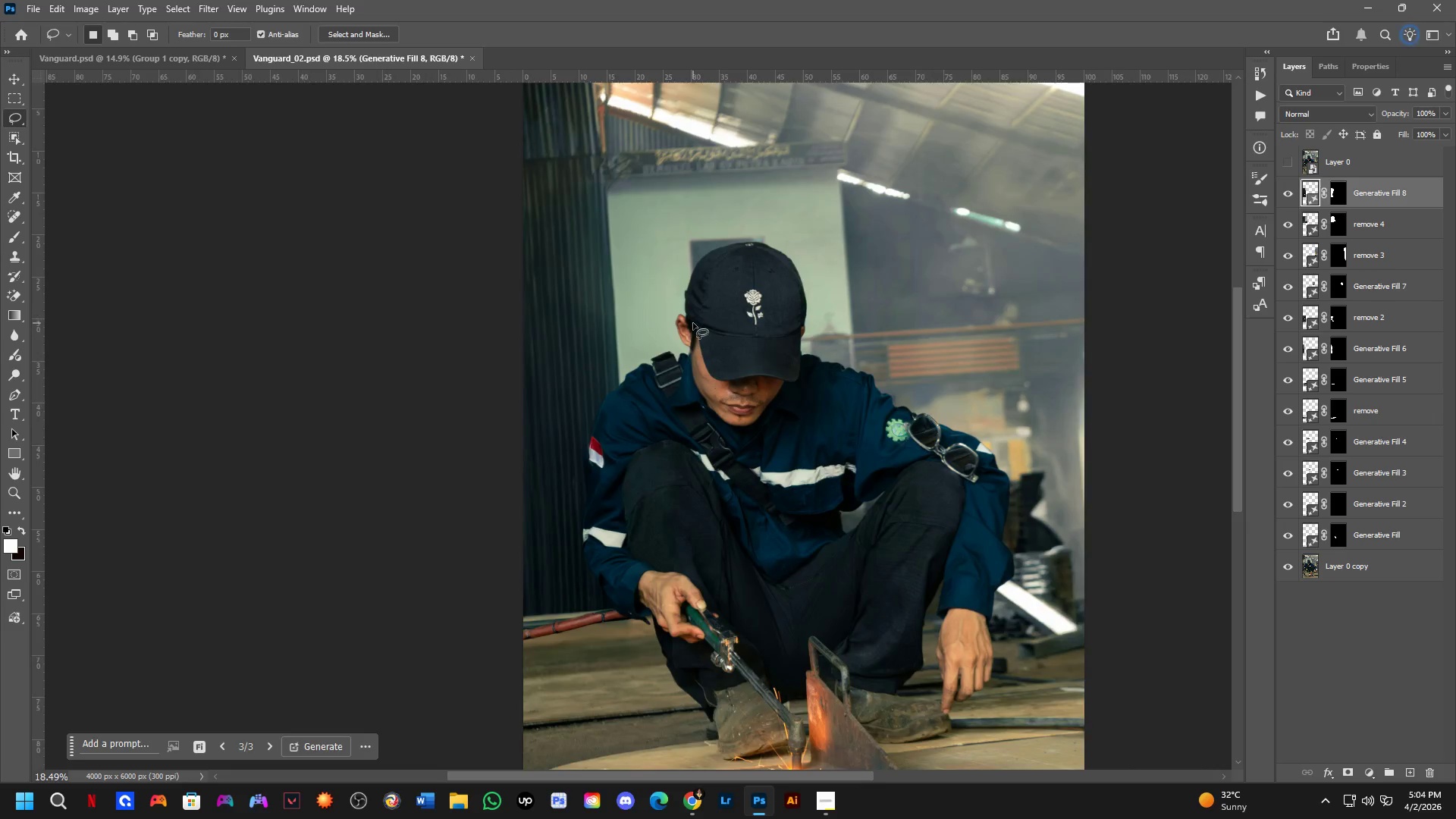 
scroll: coordinate [729, 292], scroll_direction: down, amount: 3.0
 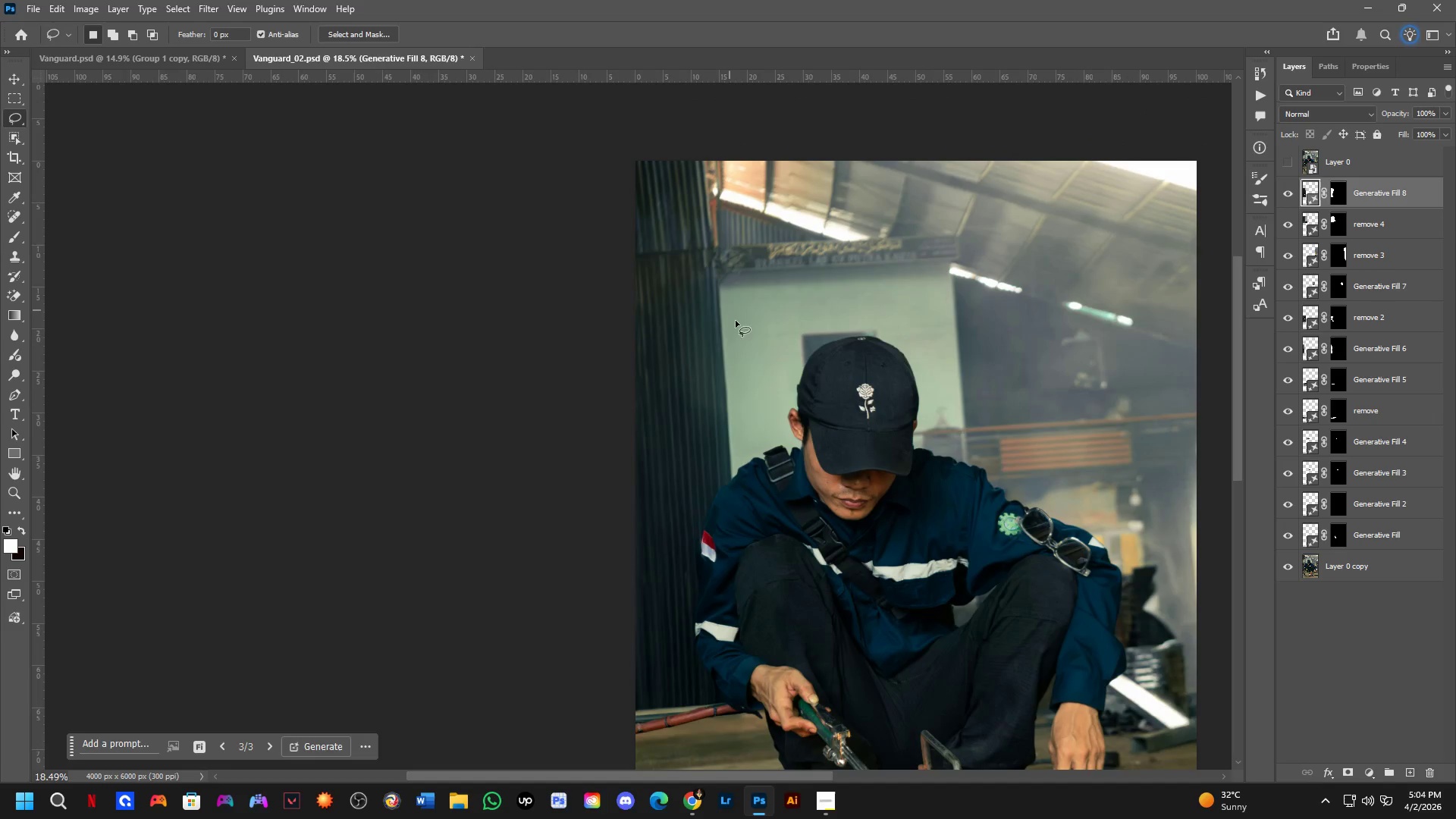 
hold_key(key=Space, duration=1.27)
 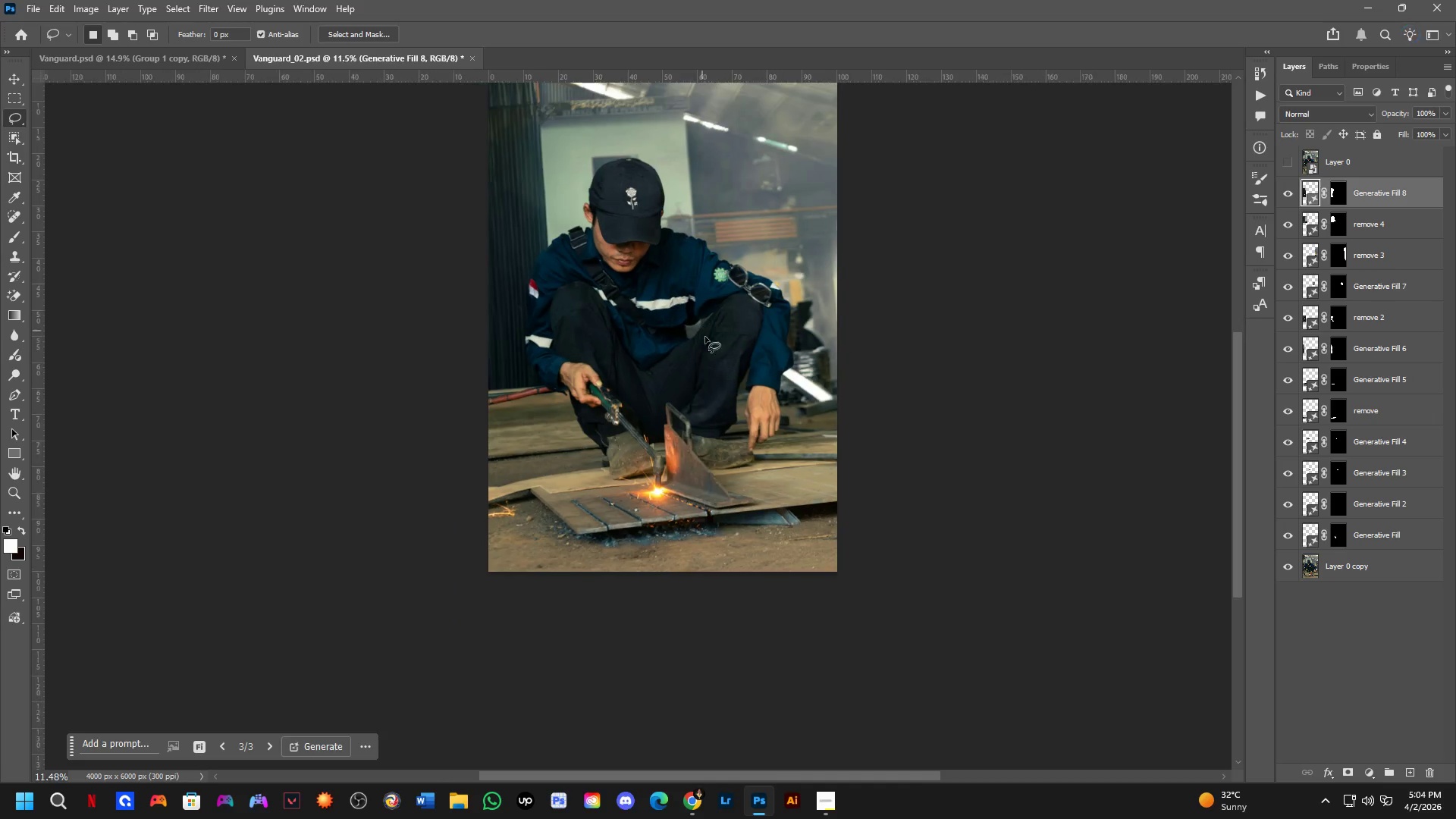 
left_click_drag(start_coordinate=[805, 431], to_coordinate=[686, 295])
 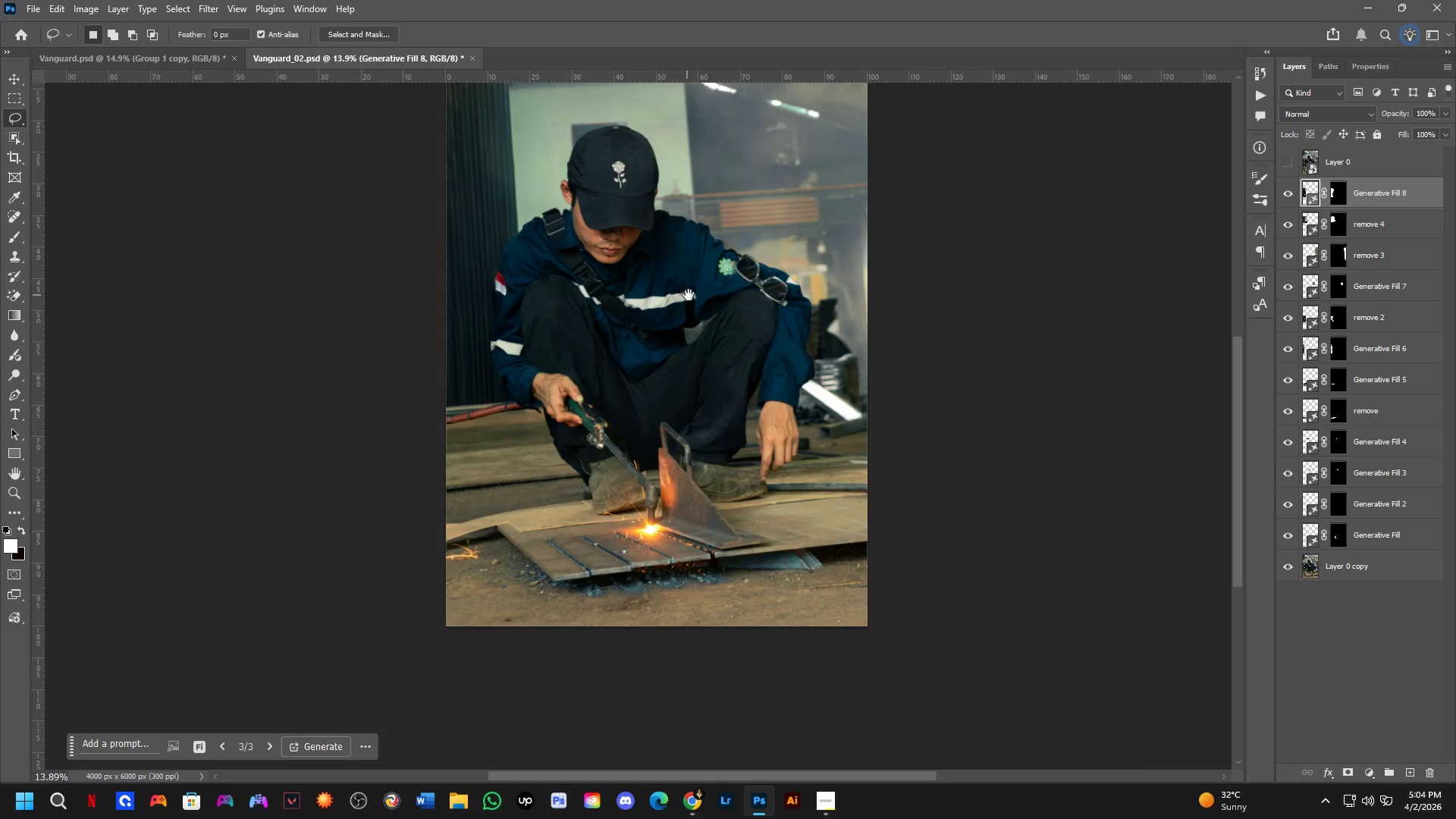 
scroll: coordinate [694, 326], scroll_direction: down, amount: 3.0
 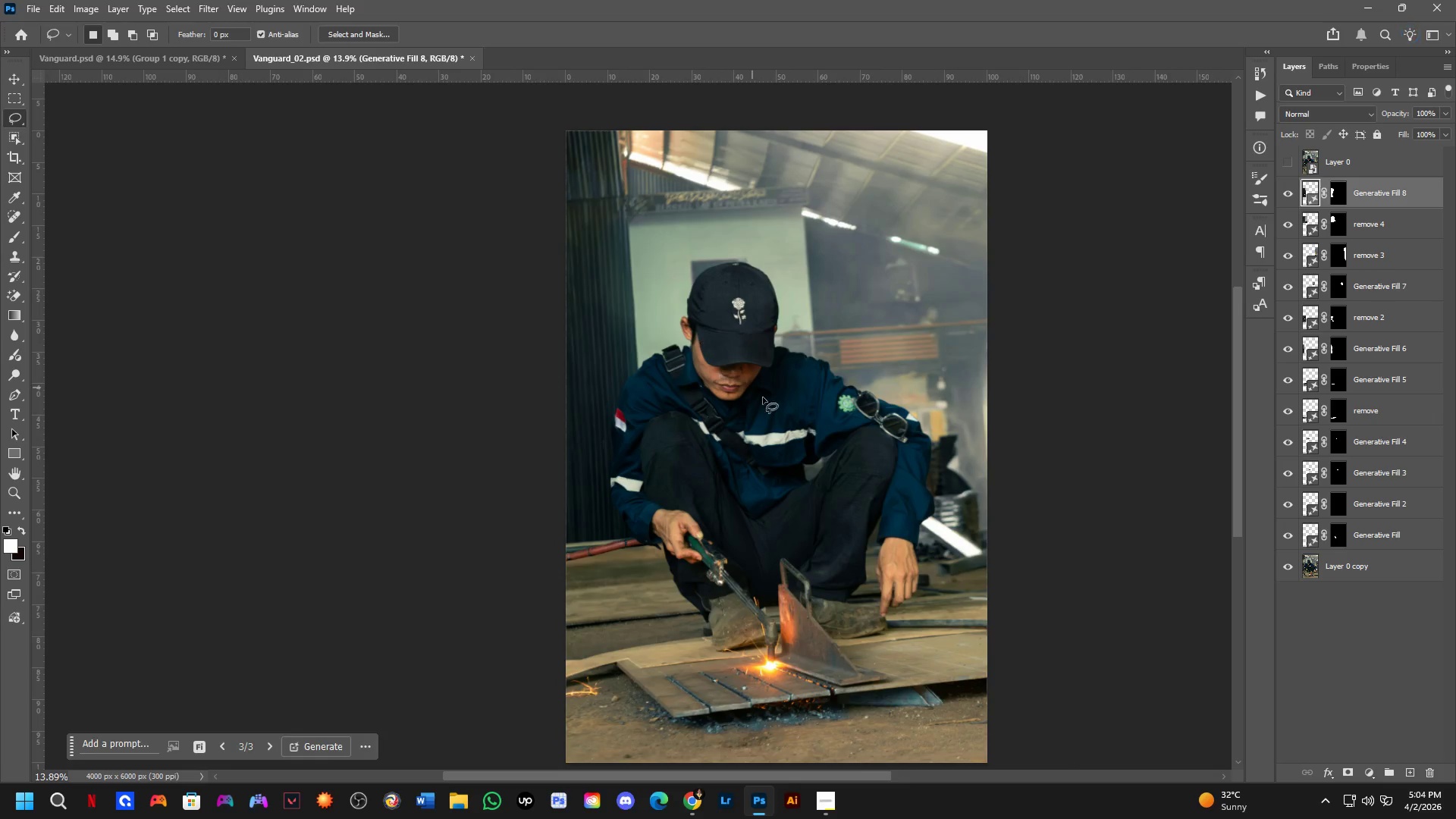 
hold_key(key=Space, duration=1.42)
 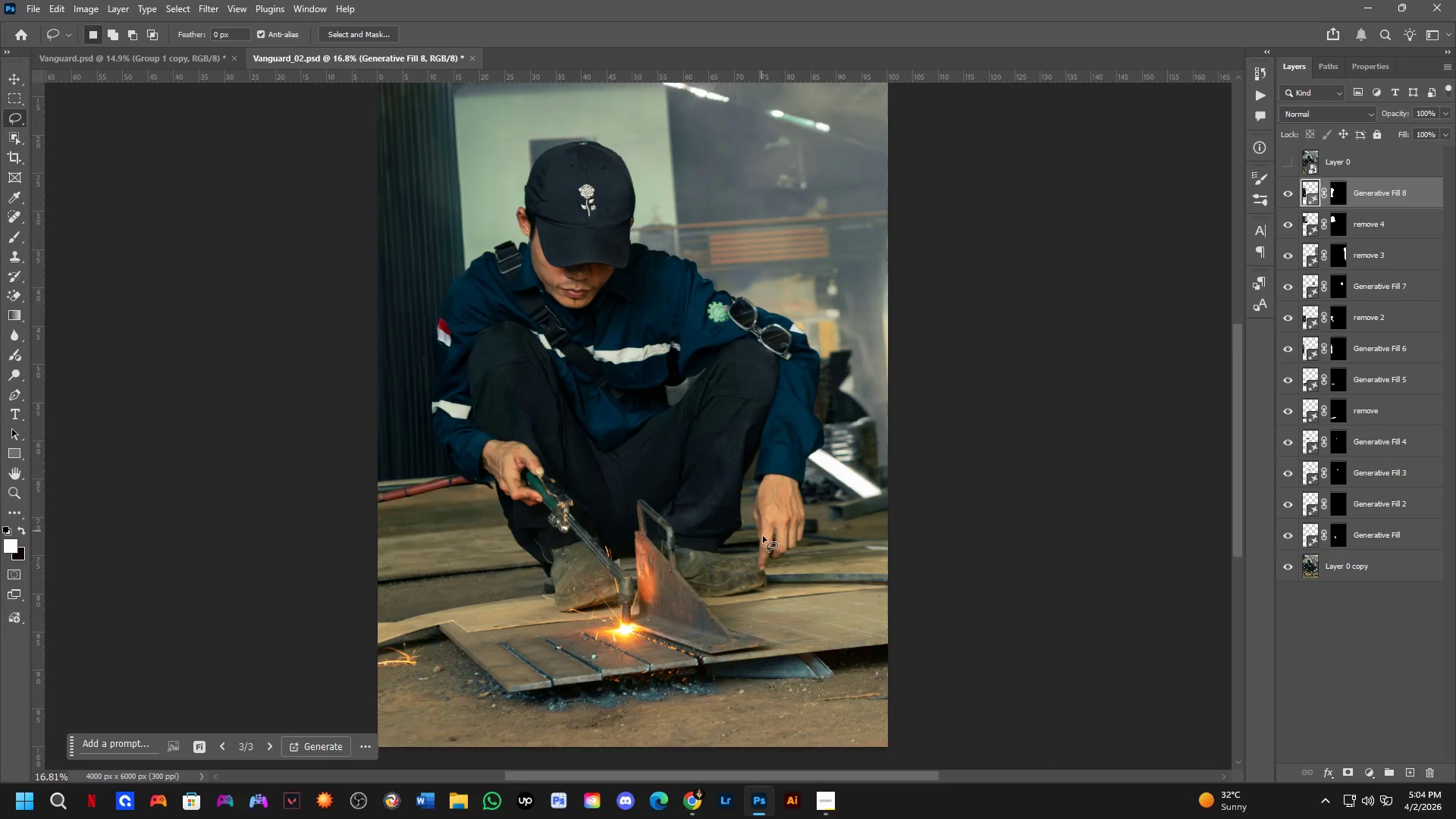 
left_click_drag(start_coordinate=[732, 385], to_coordinate=[739, 480])
 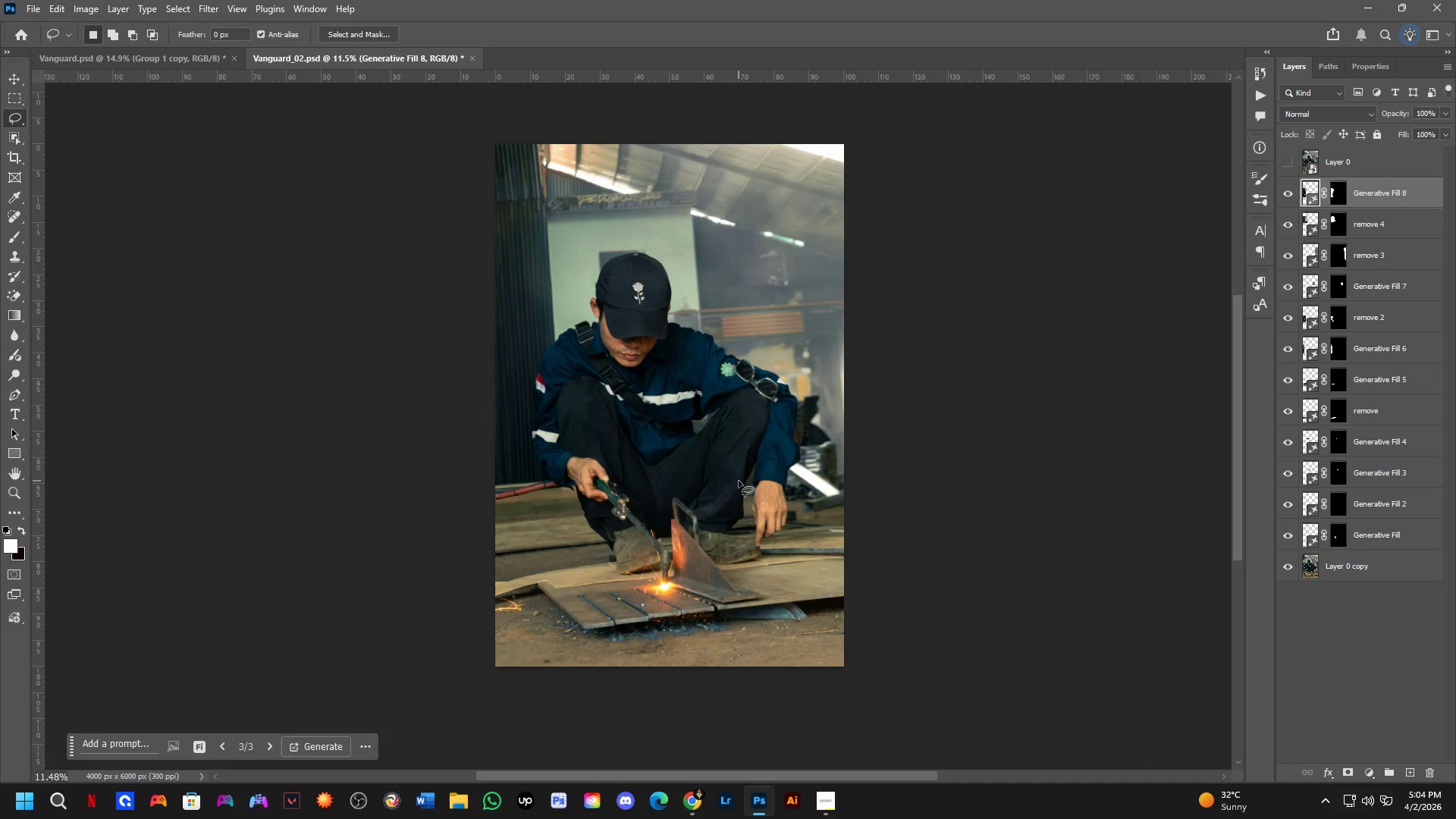 
scroll: coordinate [695, 310], scroll_direction: down, amount: 2.0
 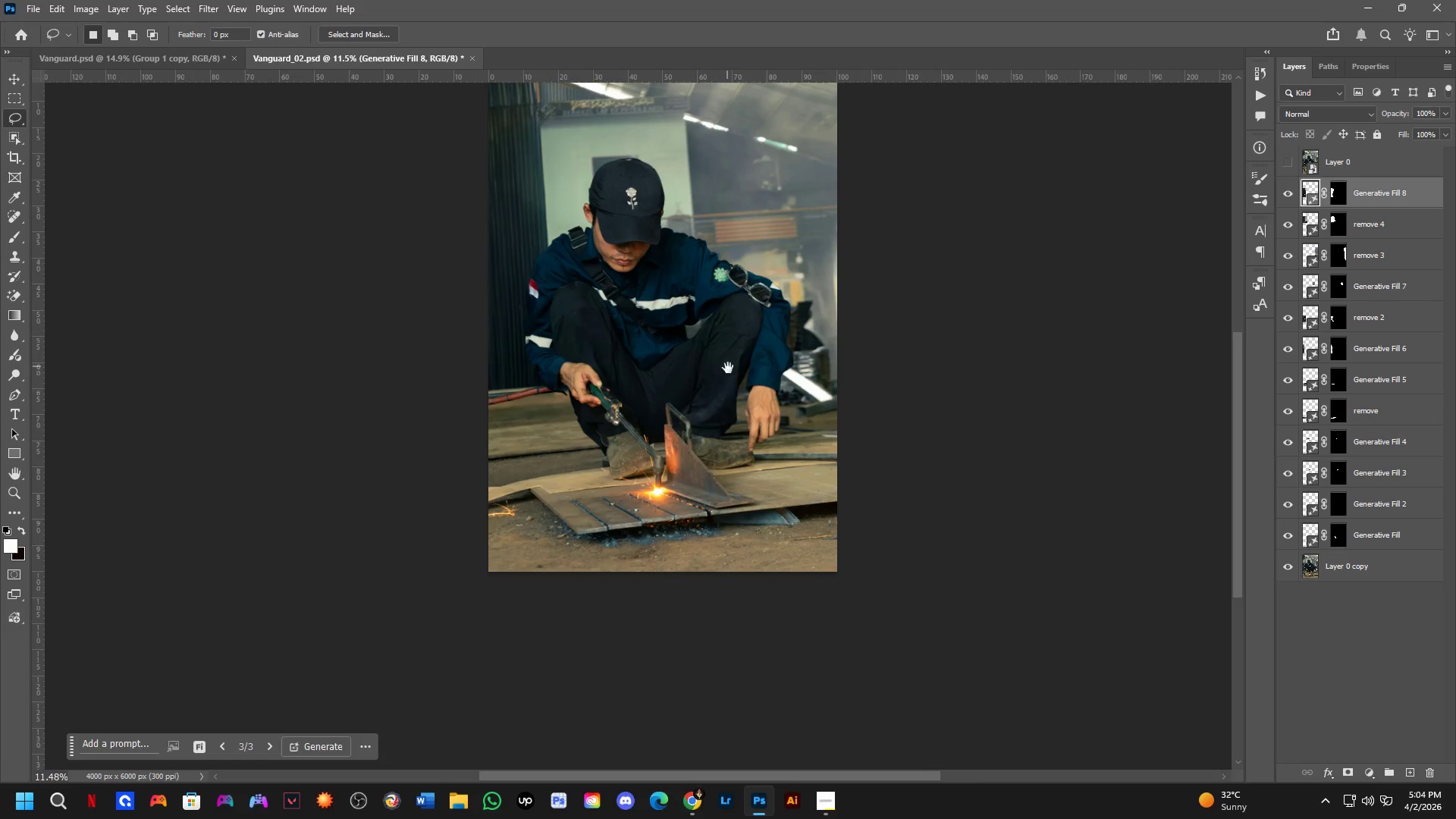 
scroll: coordinate [768, 560], scroll_direction: up, amount: 7.0
 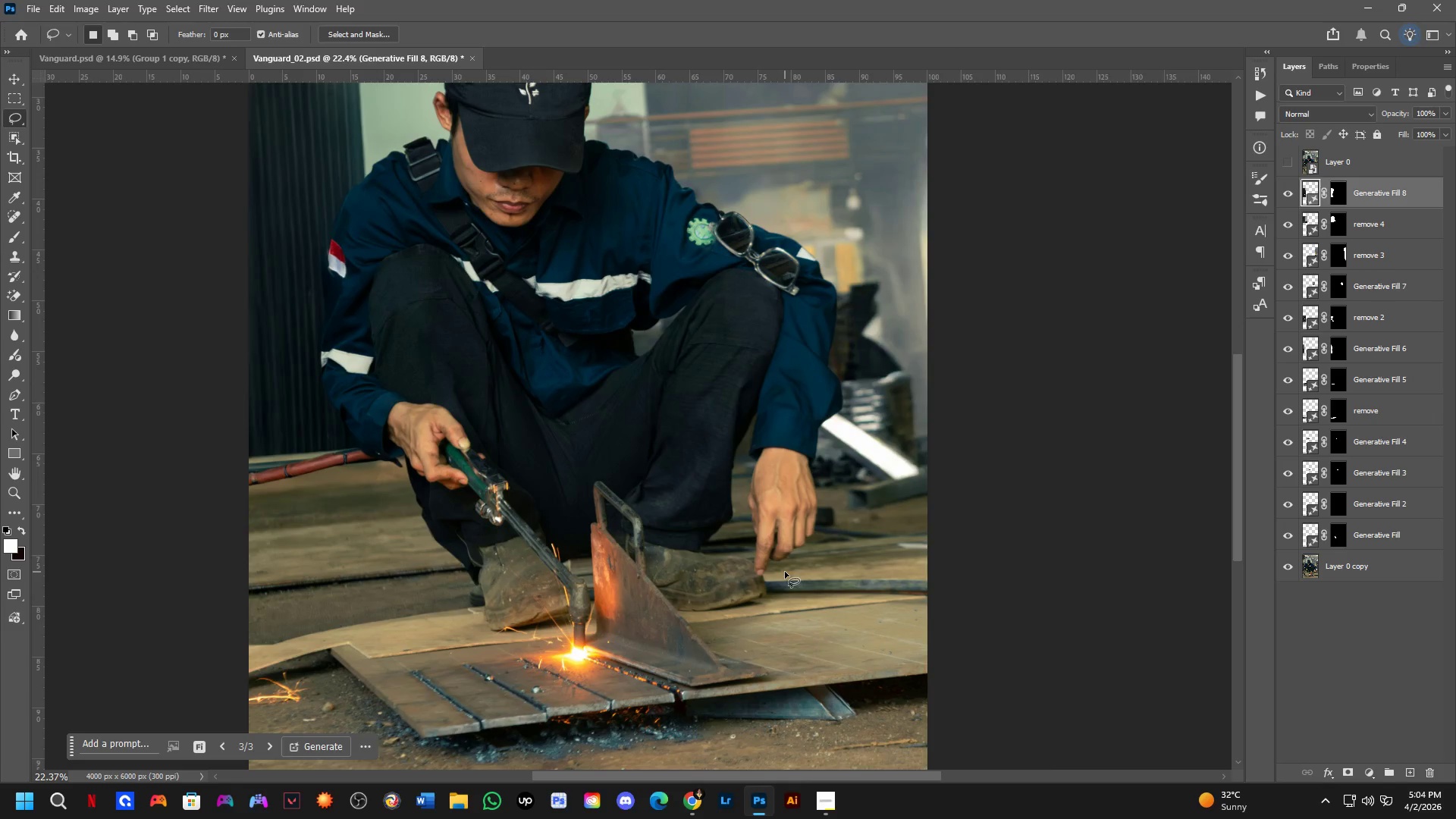 
key(Shift+ShiftLeft)
 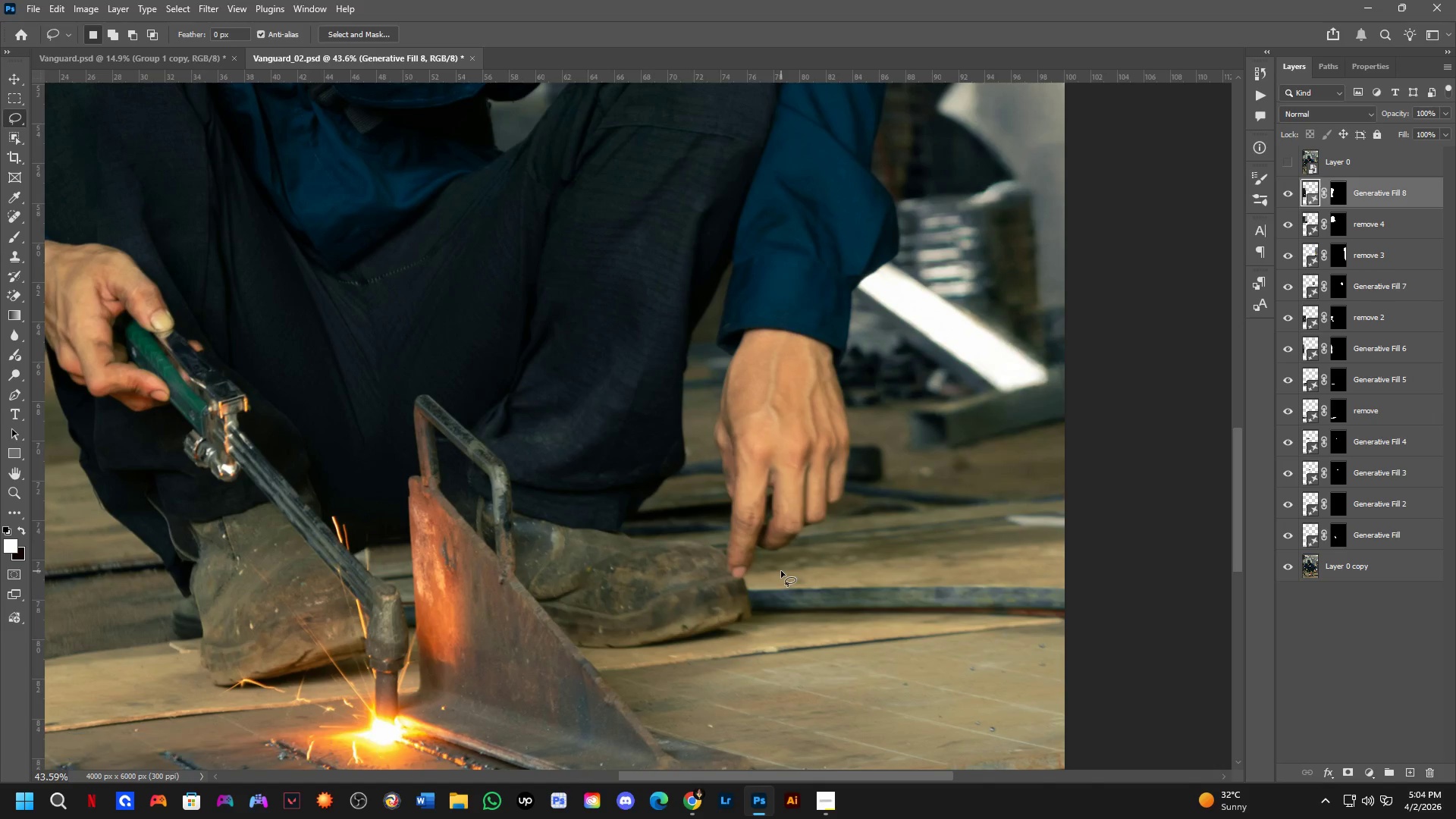 
left_click_drag(start_coordinate=[781, 571], to_coordinate=[1095, 563])
 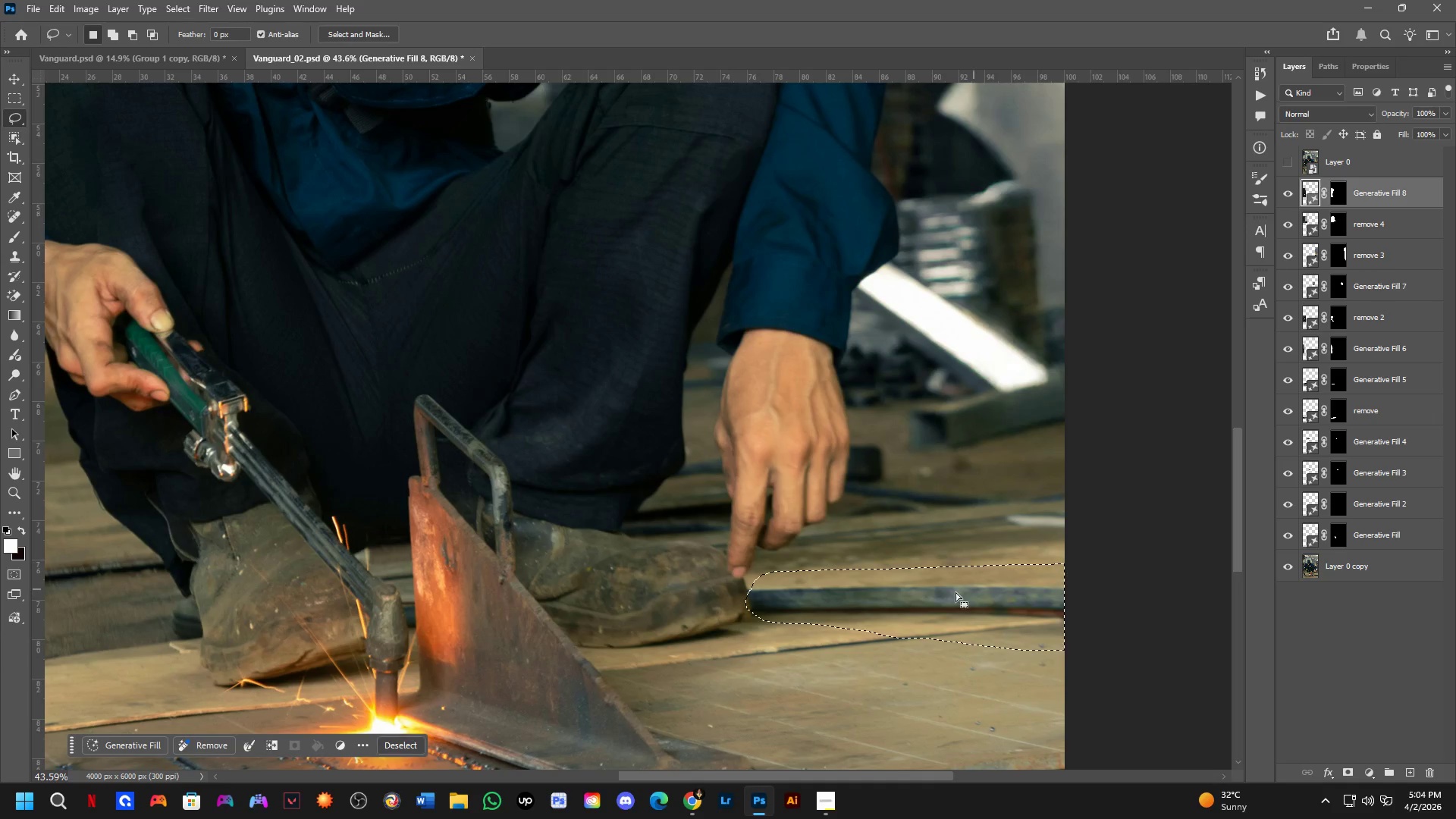 
scroll: coordinate [783, 572], scroll_direction: up, amount: 7.0
 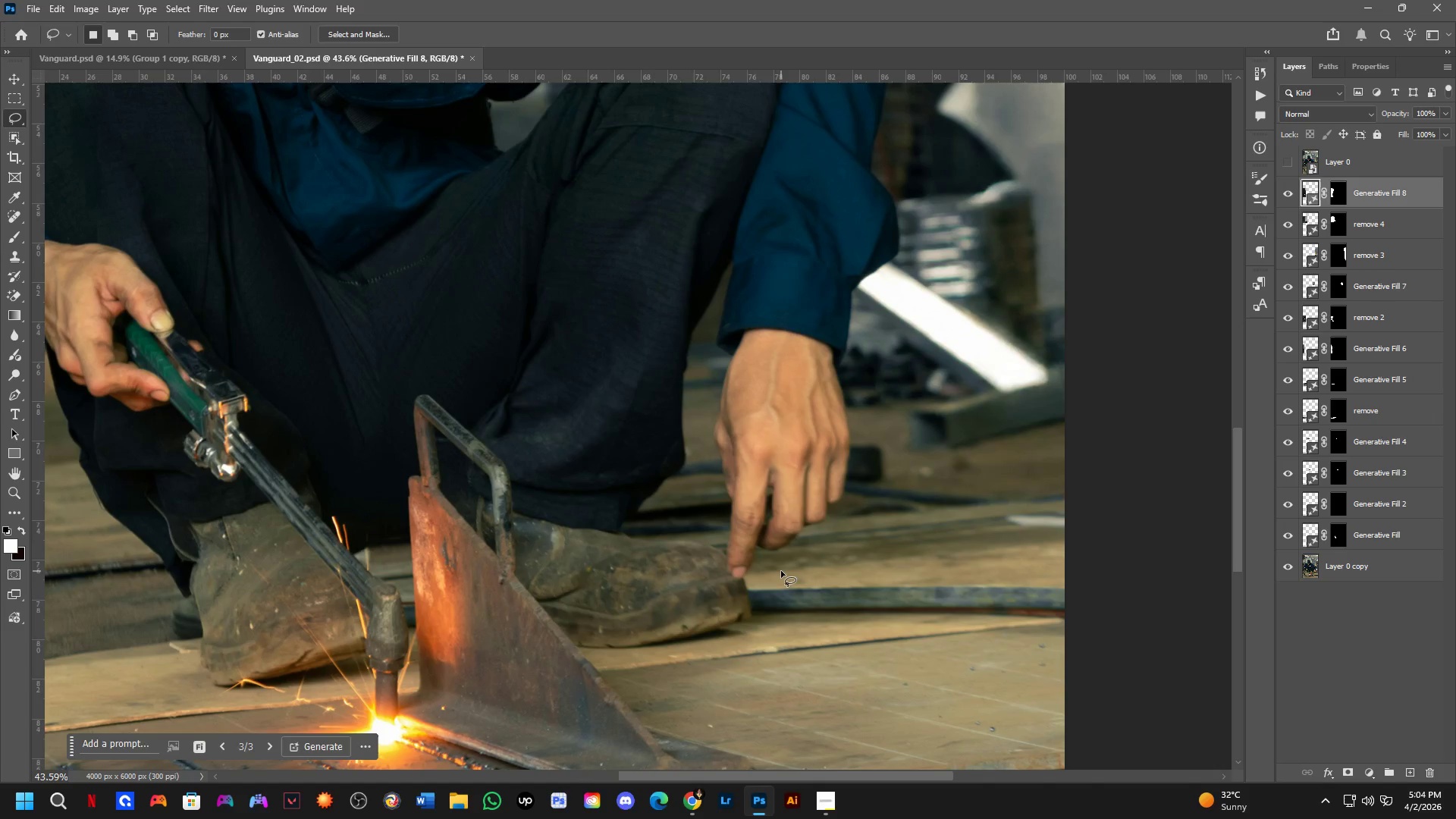 
hold_key(key=Space, duration=0.56)
 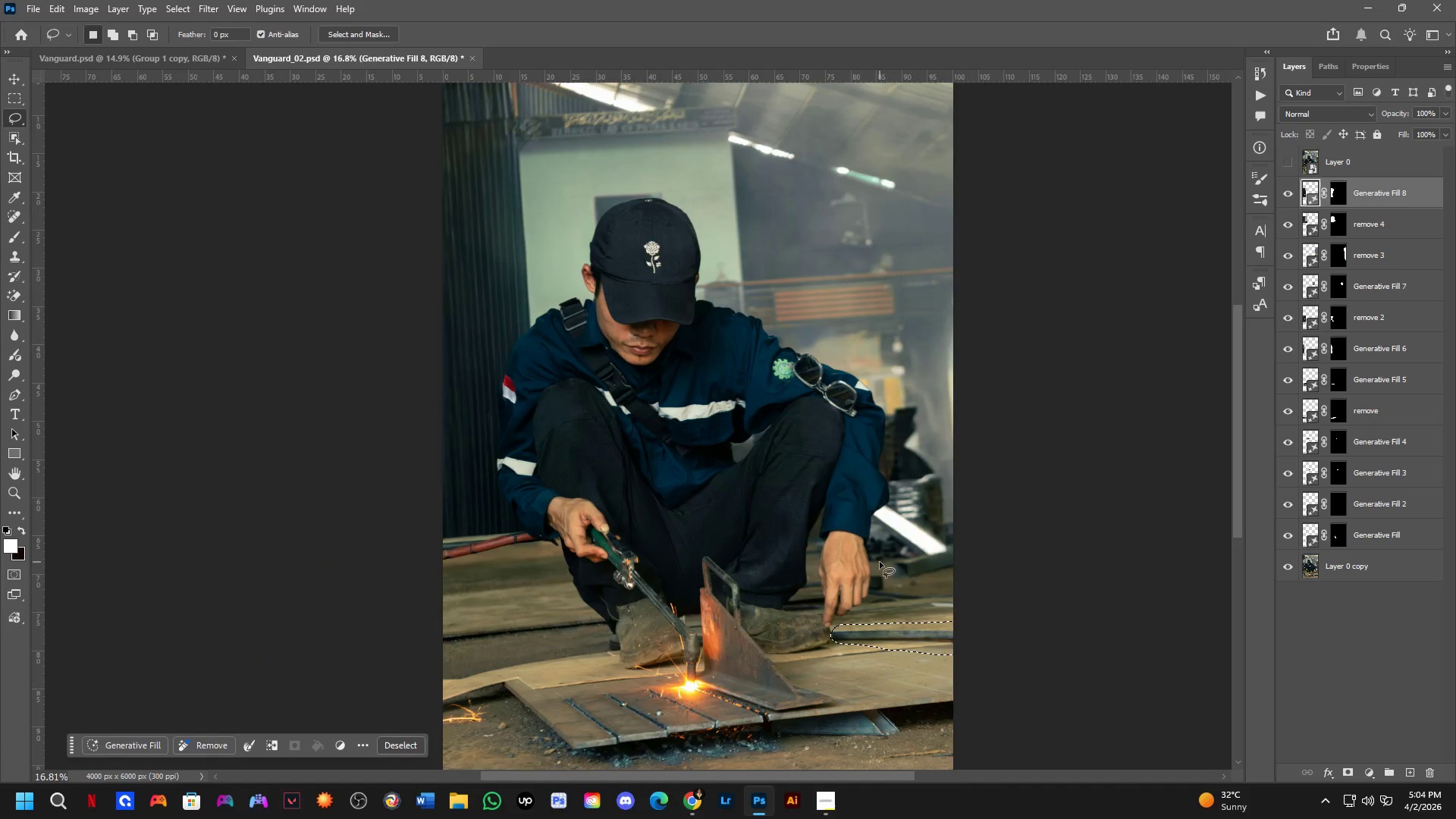 
left_click_drag(start_coordinate=[939, 497], to_coordinate=[927, 606])
 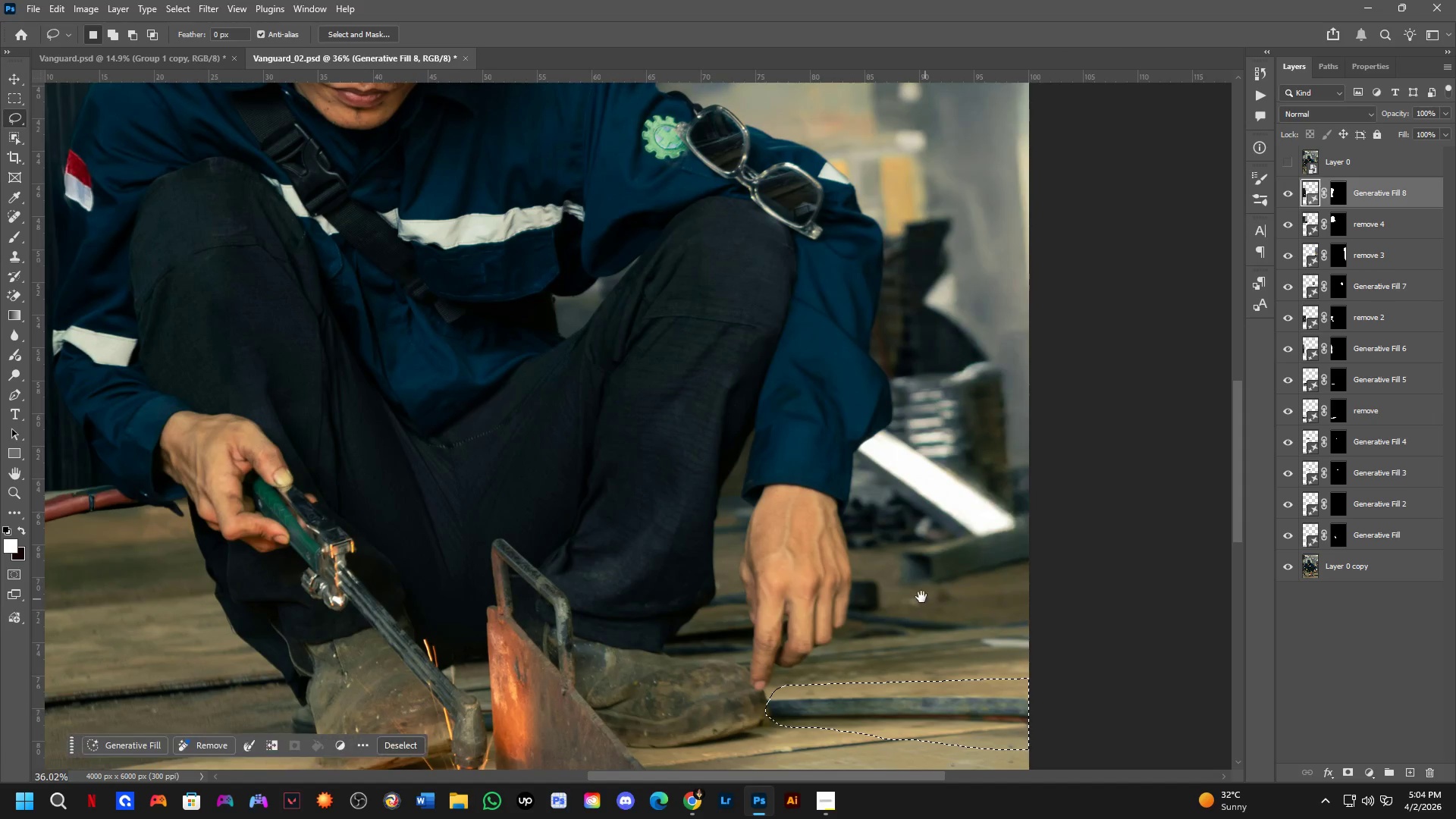 
scroll: coordinate [881, 561], scroll_direction: down, amount: 10.0
 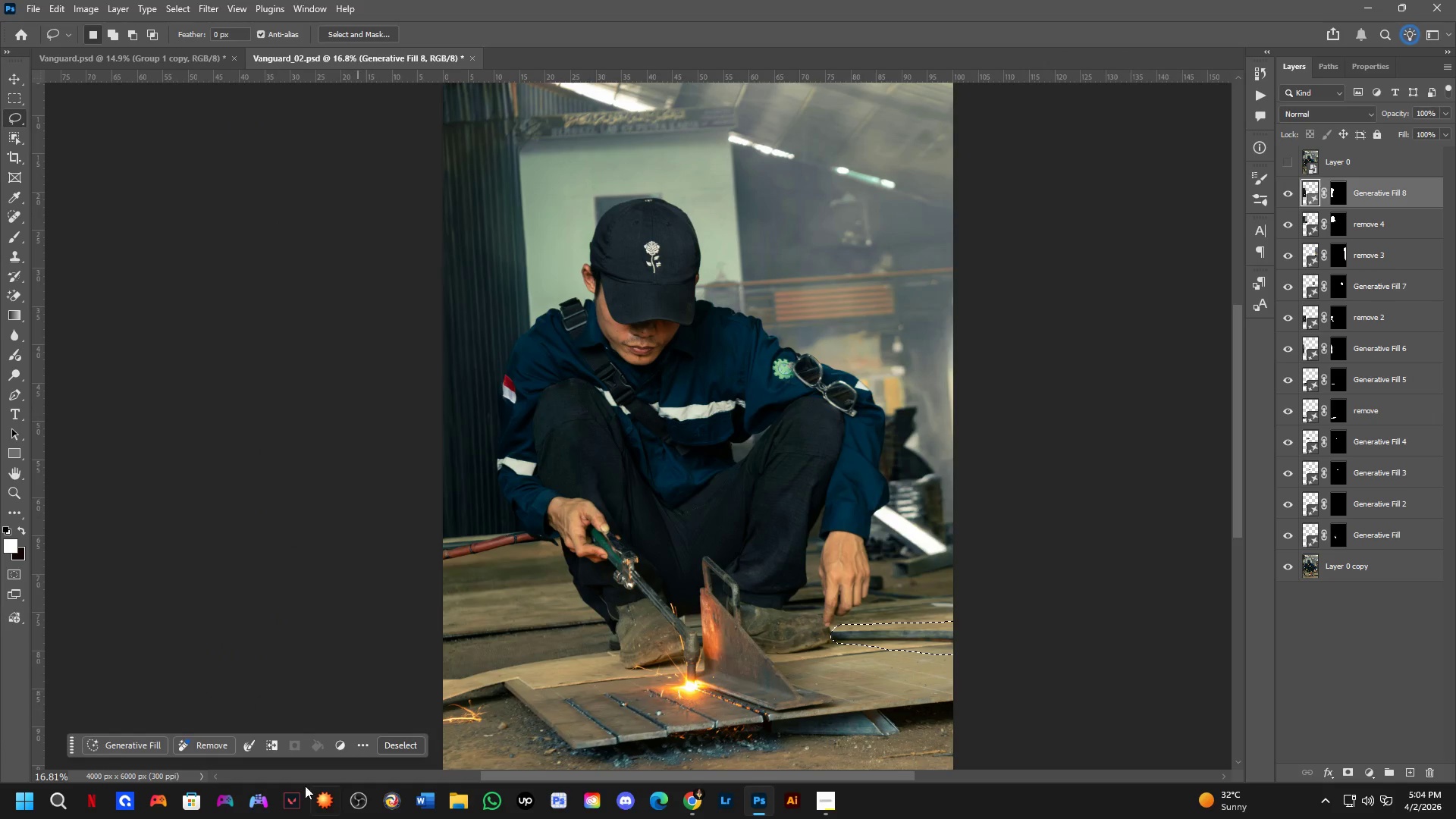 
left_click([146, 746])
 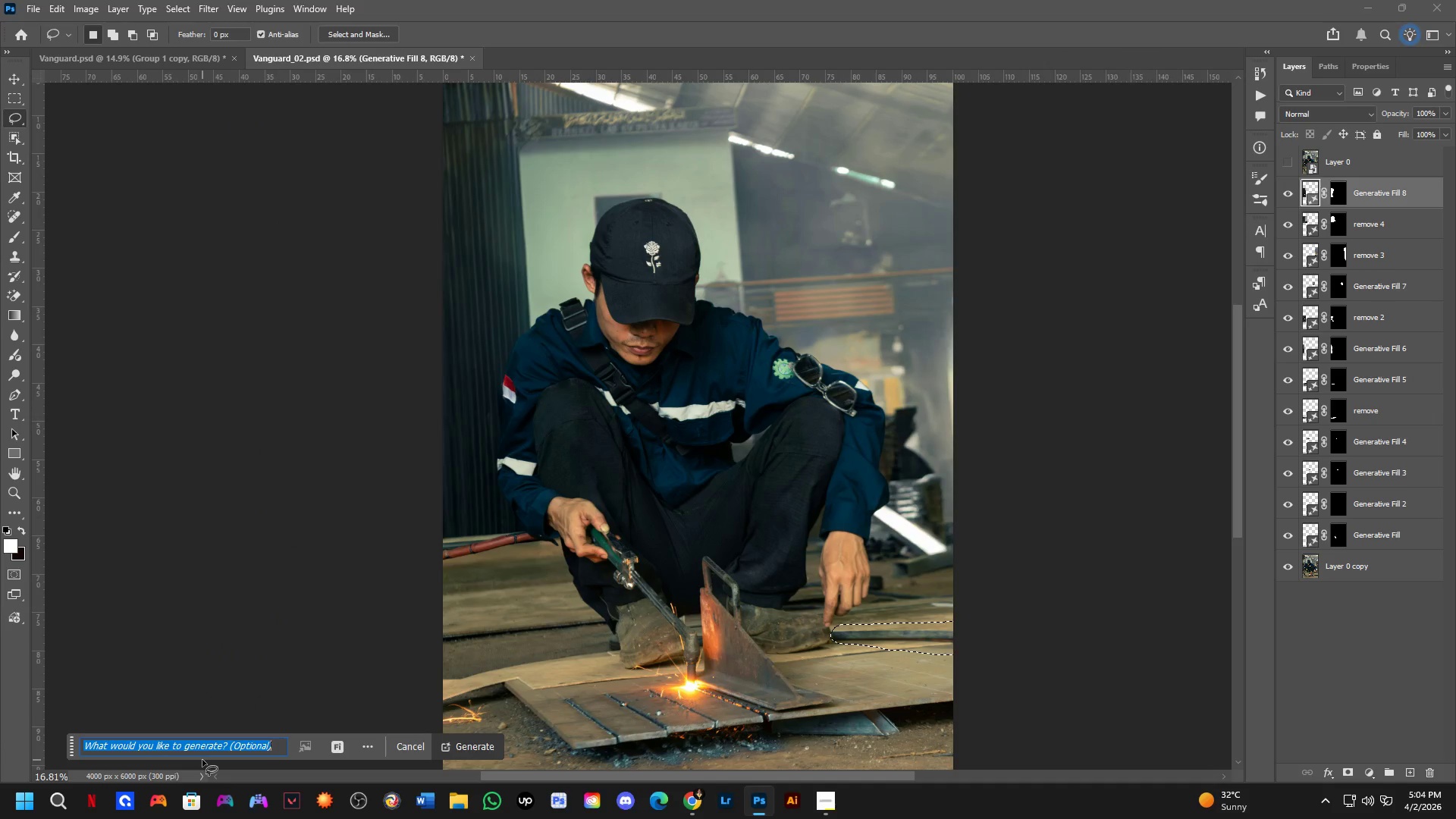 
type(remo)
 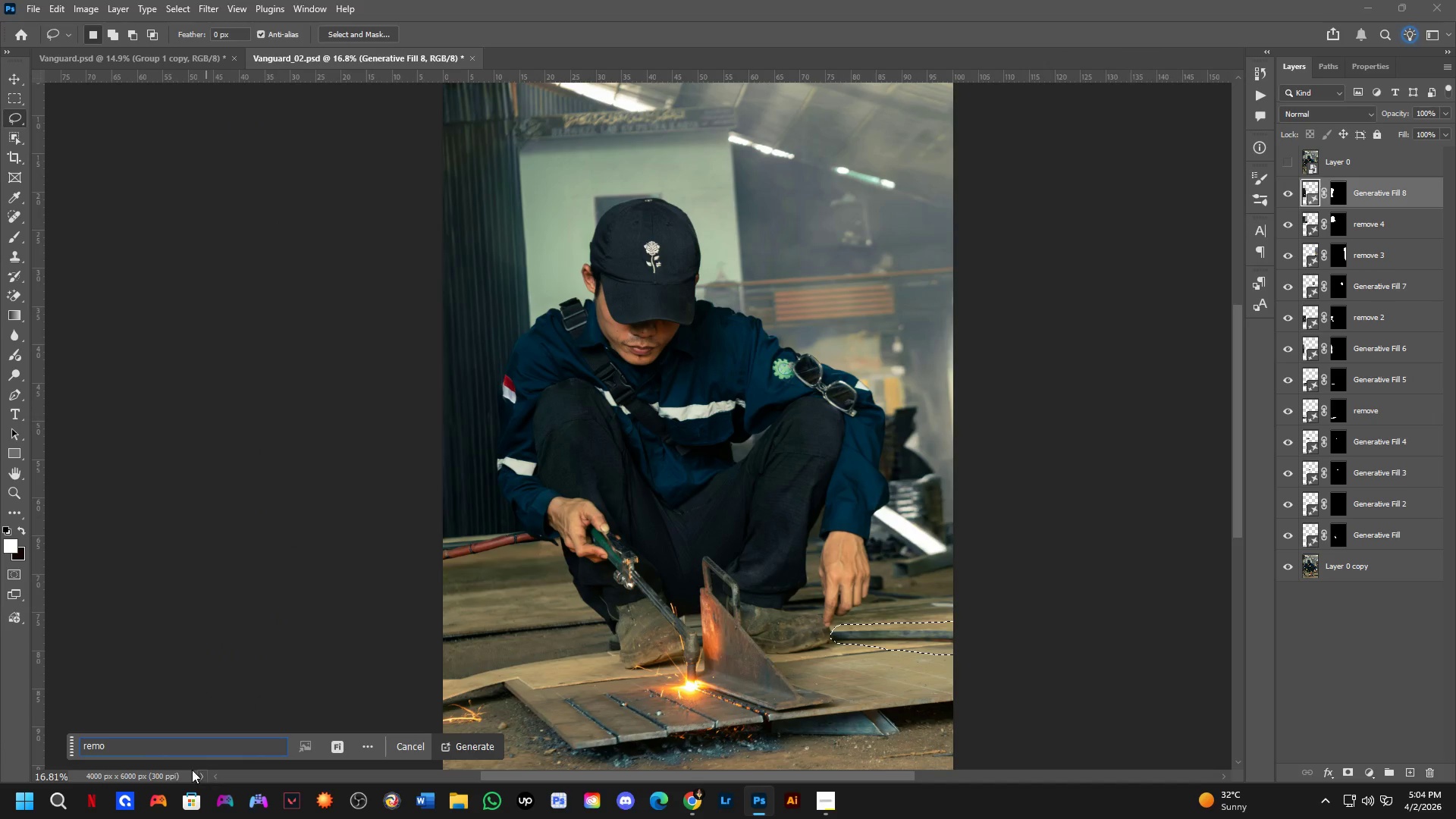 
type(ve)
key(NumpadEnter)
 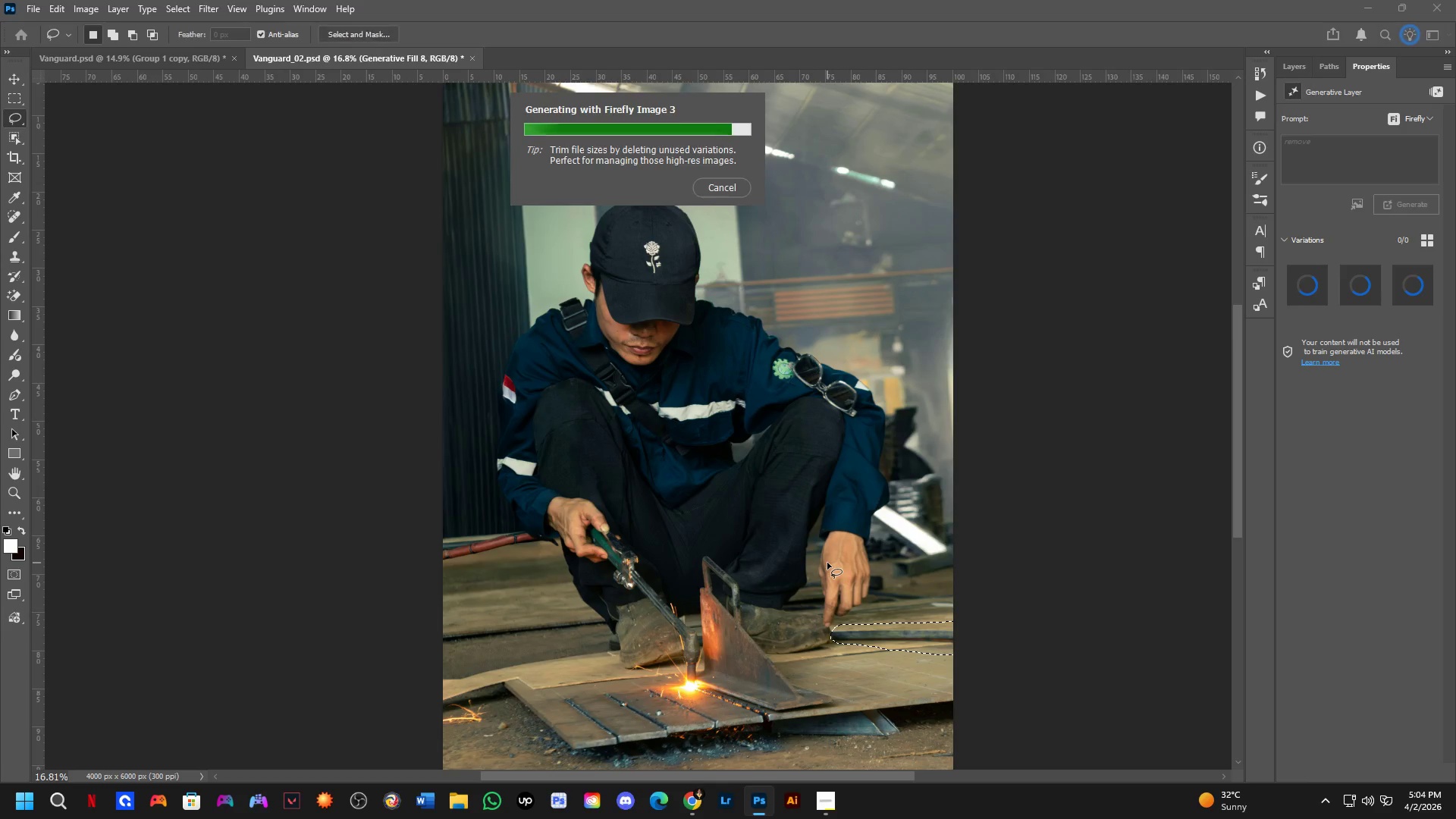 
wait(24.03)
 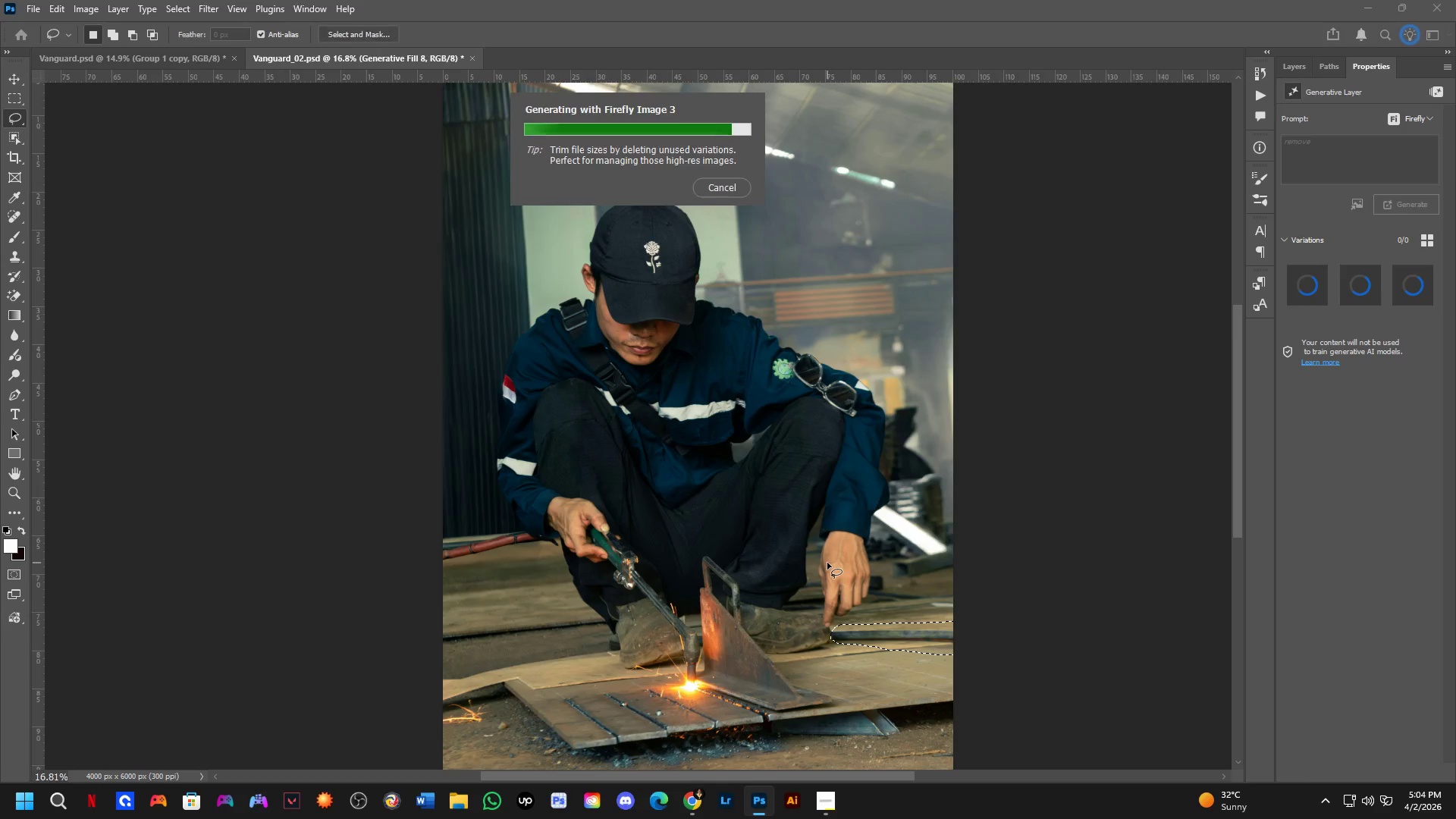 
left_click([1348, 287])
 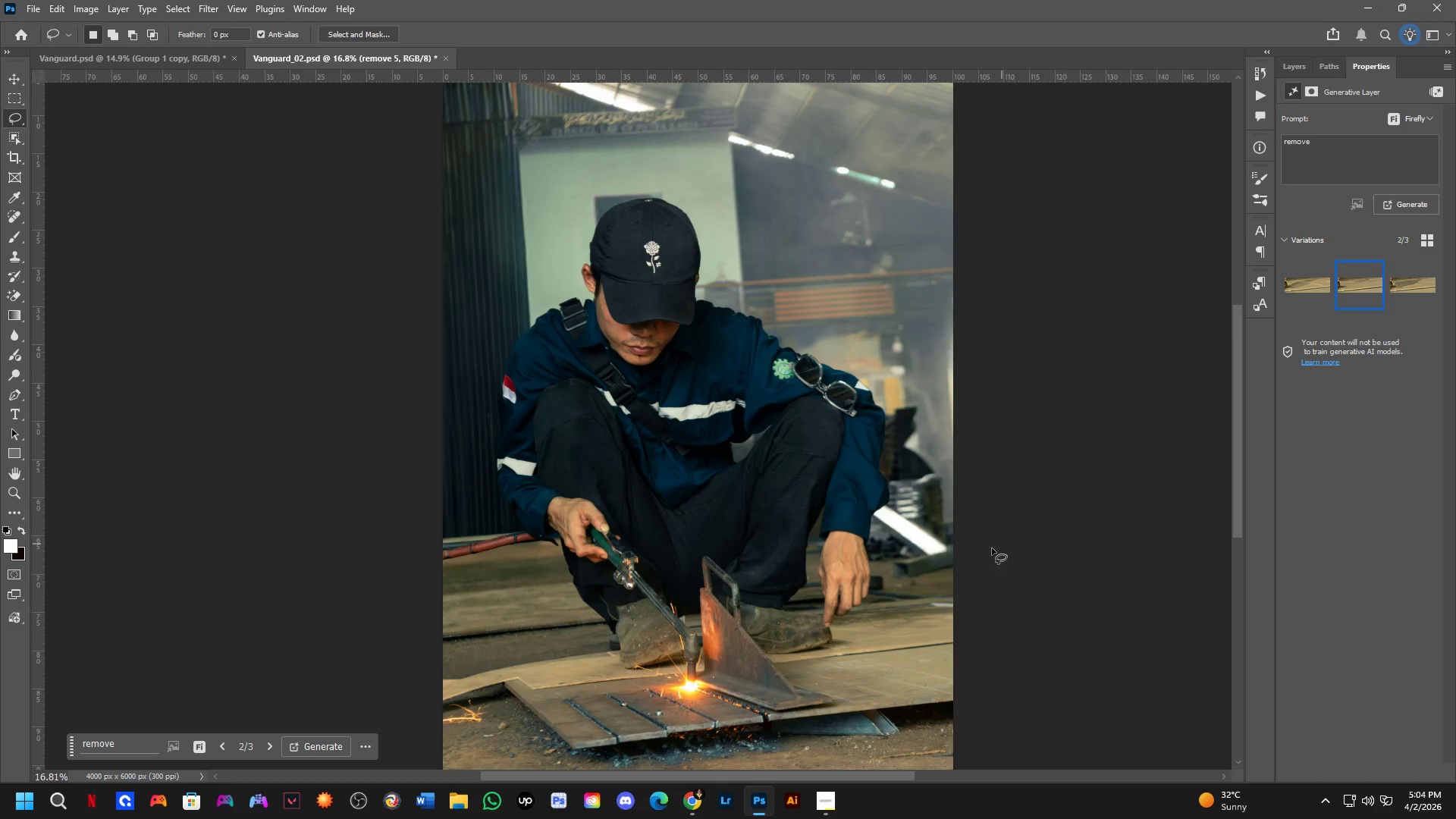 
hold_key(key=Space, duration=1.06)
 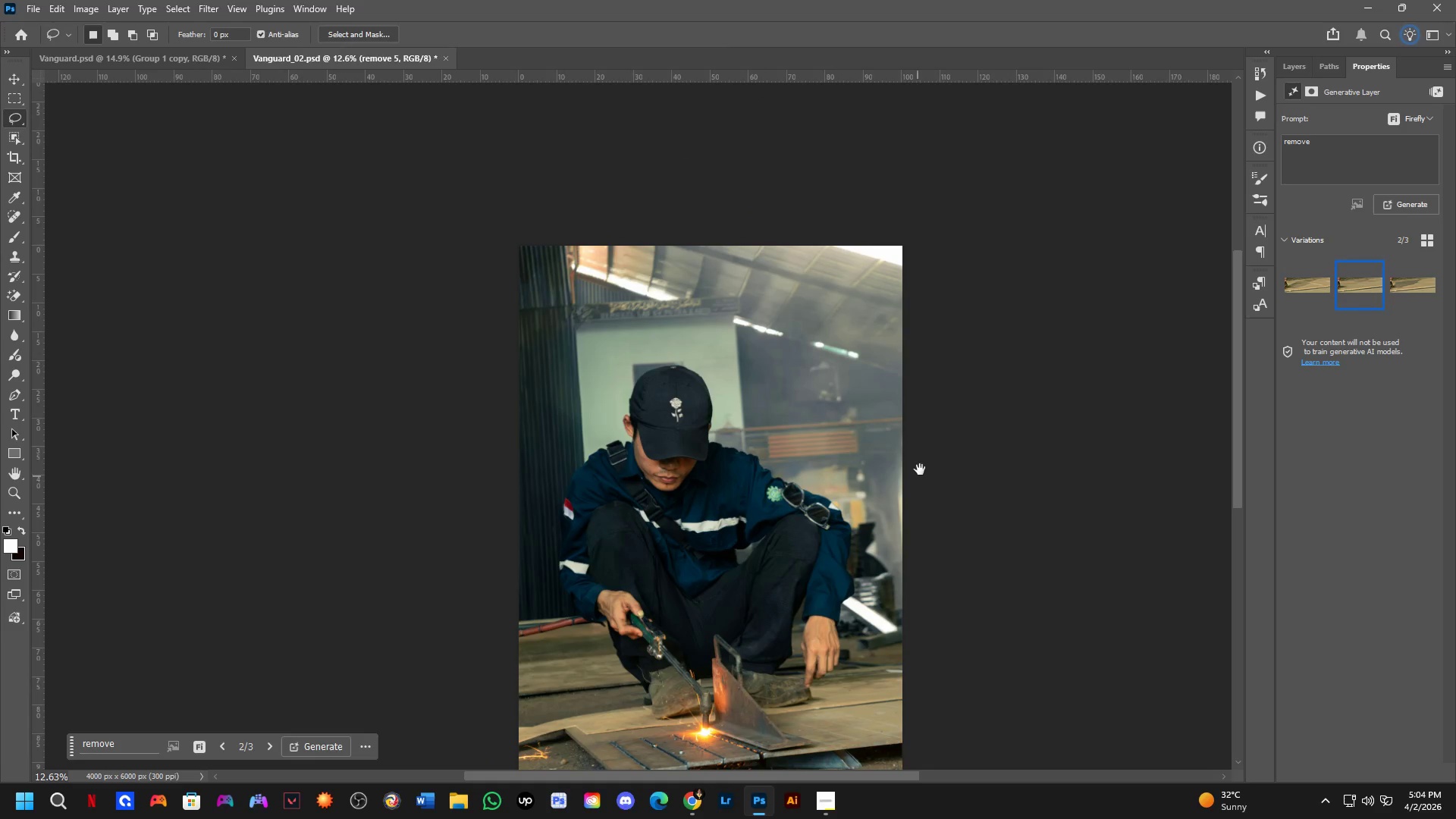 
scroll: coordinate [936, 578], scroll_direction: down, amount: 2.0
 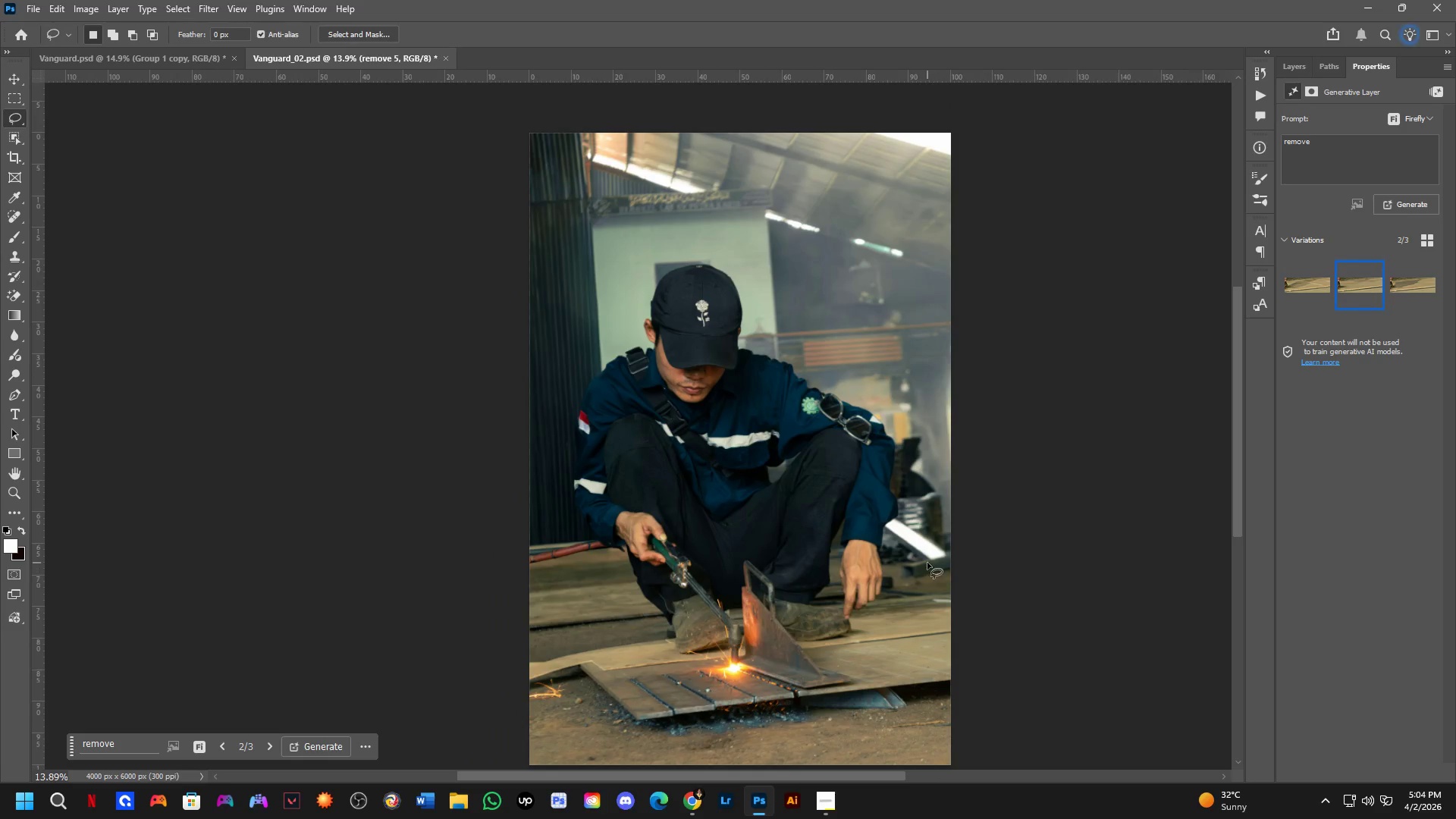 
left_click_drag(start_coordinate=[924, 488], to_coordinate=[878, 570])
 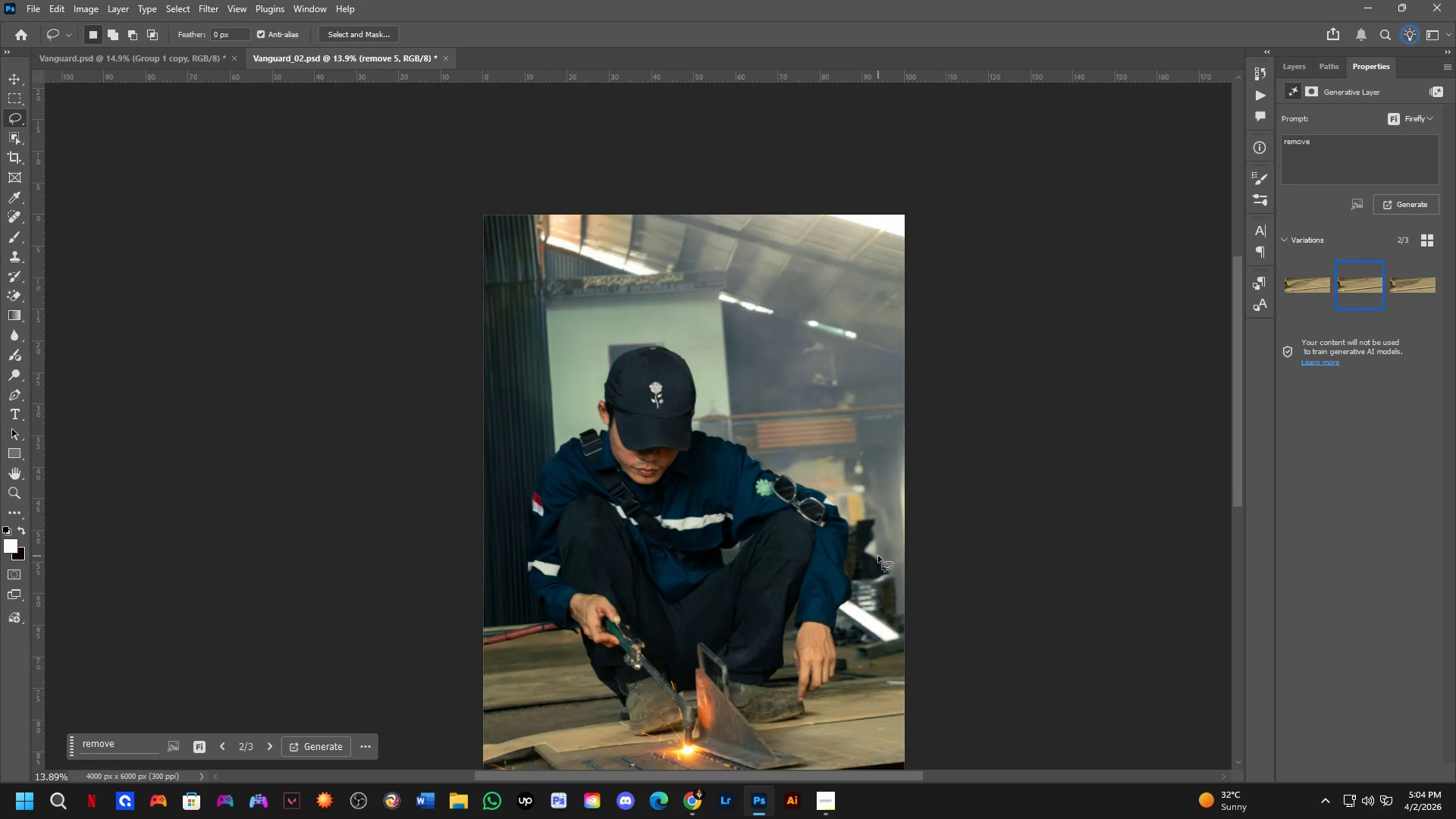 
hold_key(key=Space, duration=0.73)
 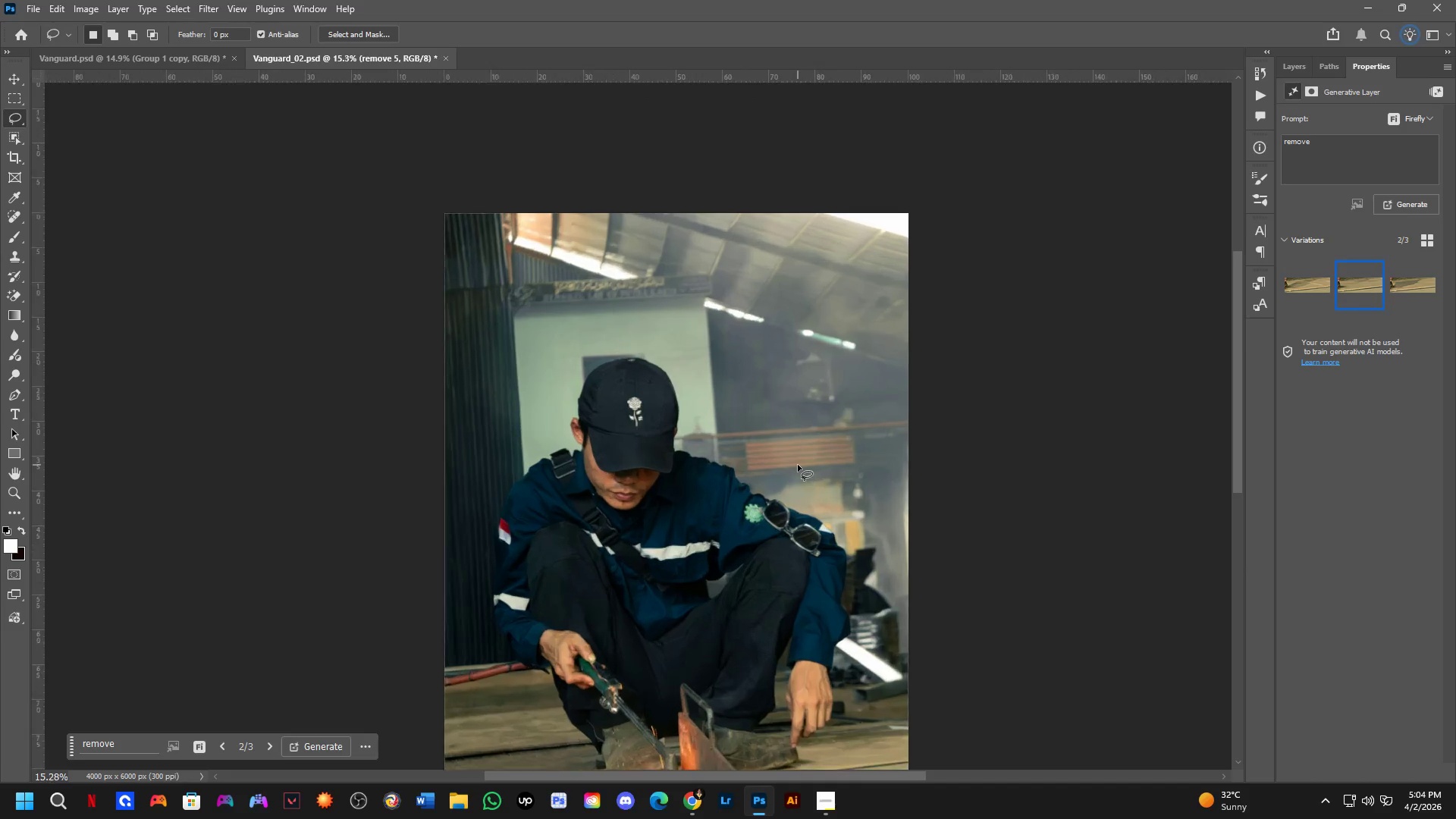 
left_click_drag(start_coordinate=[923, 457], to_coordinate=[910, 469])
 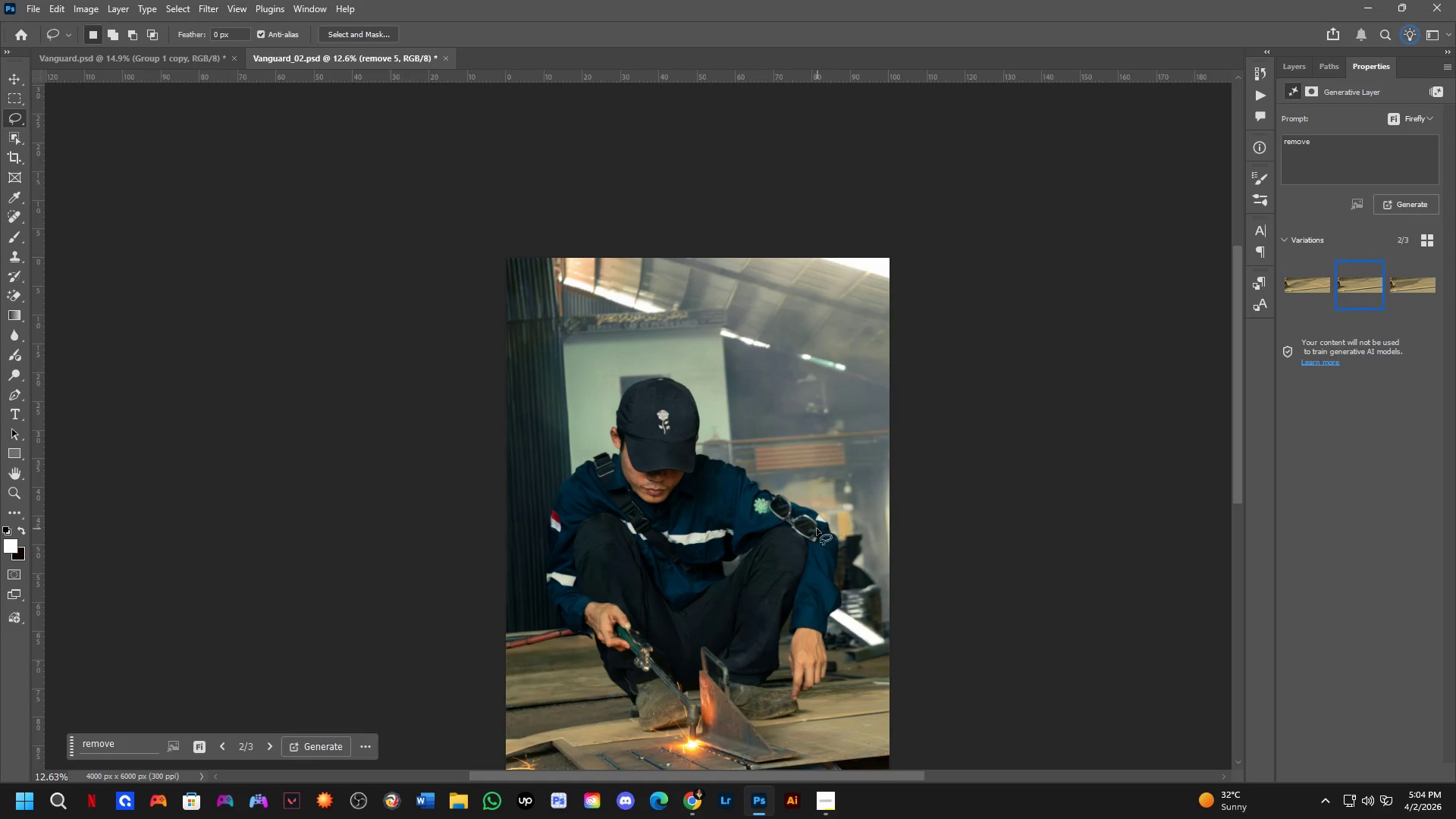 
scroll: coordinate [878, 556], scroll_direction: down, amount: 1.0
 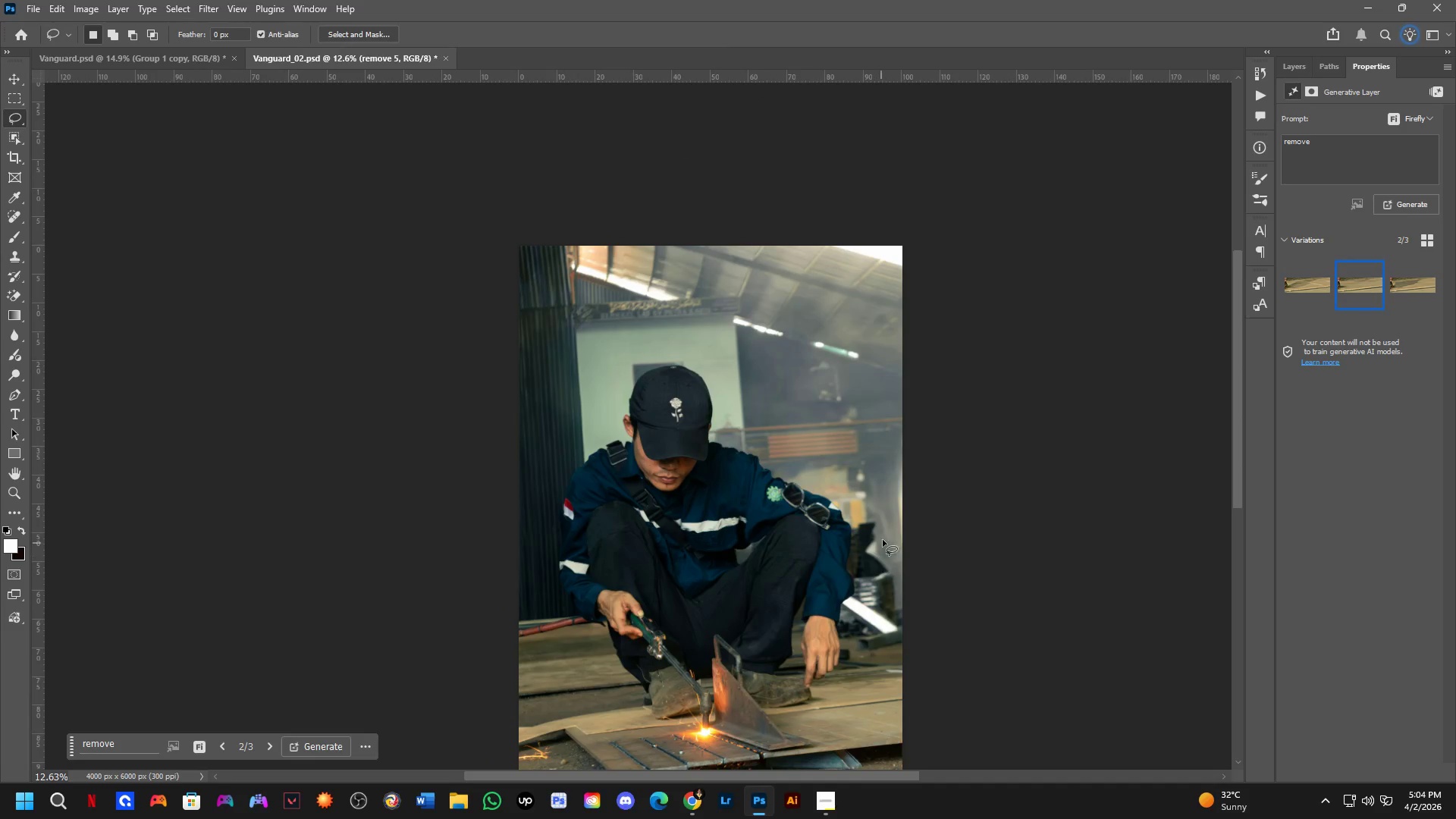 
hold_key(key=Space, duration=0.55)
 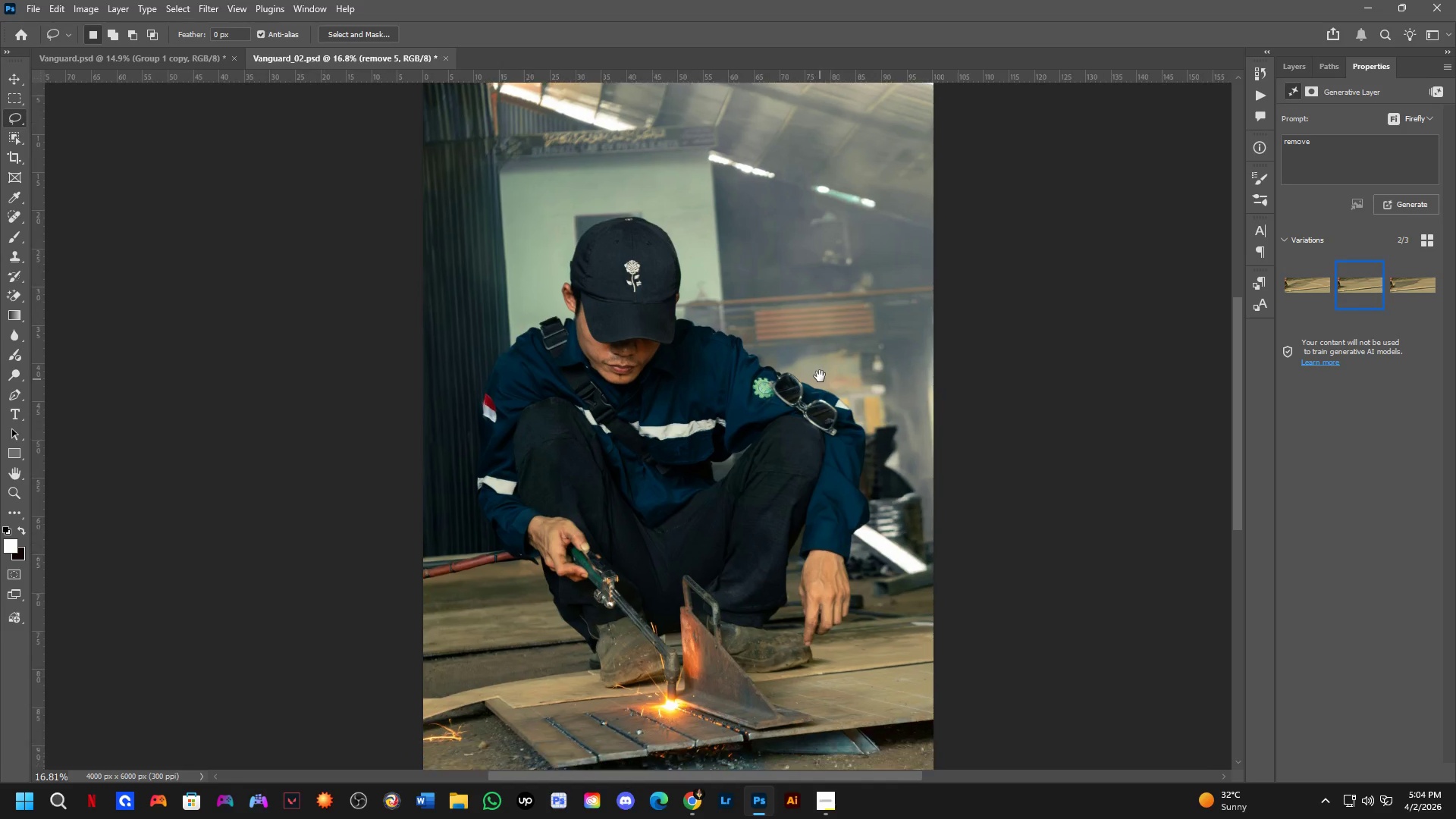 
left_click_drag(start_coordinate=[806, 510], to_coordinate=[823, 357])
 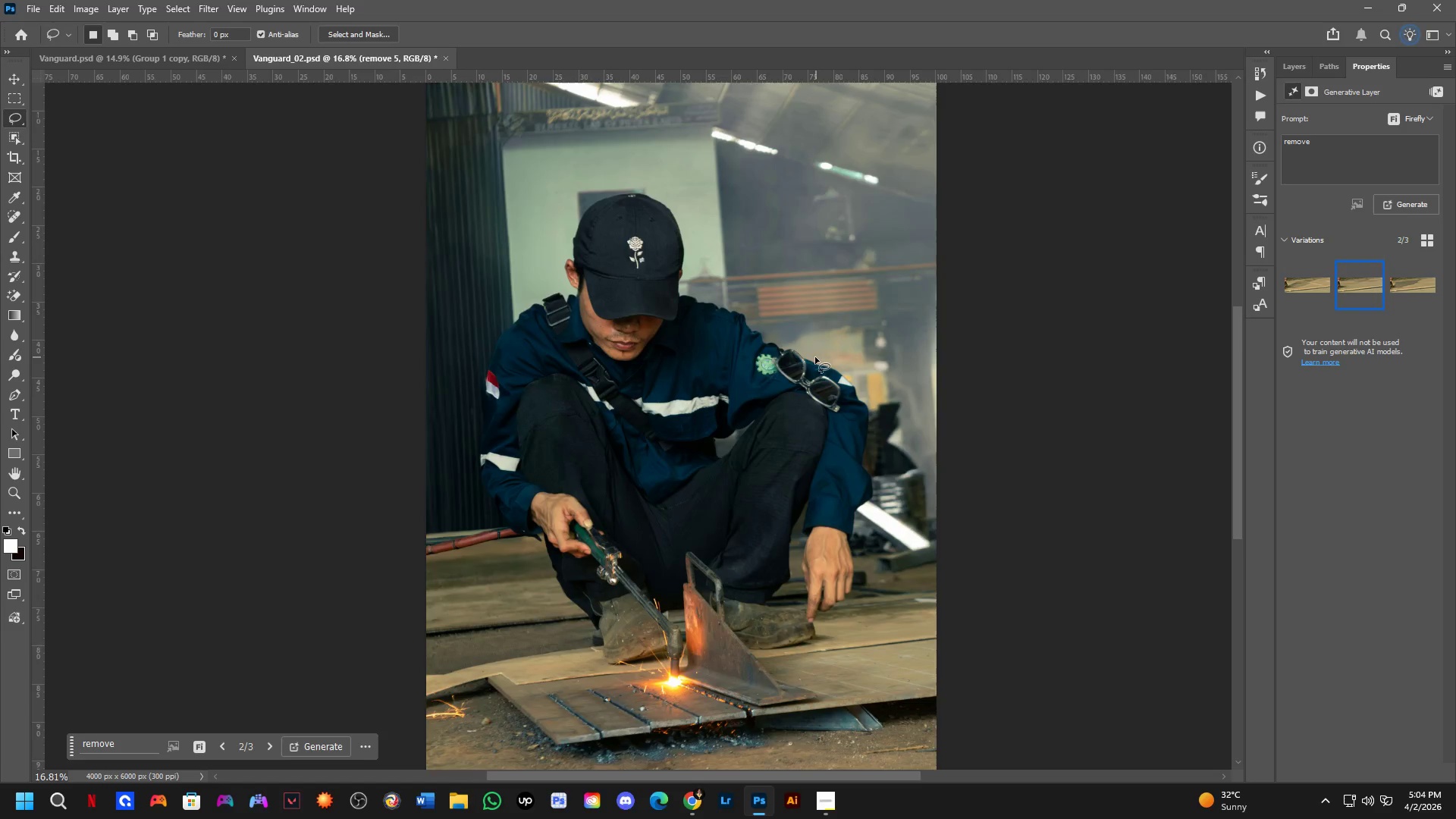 
scroll: coordinate [798, 465], scroll_direction: up, amount: 3.0
 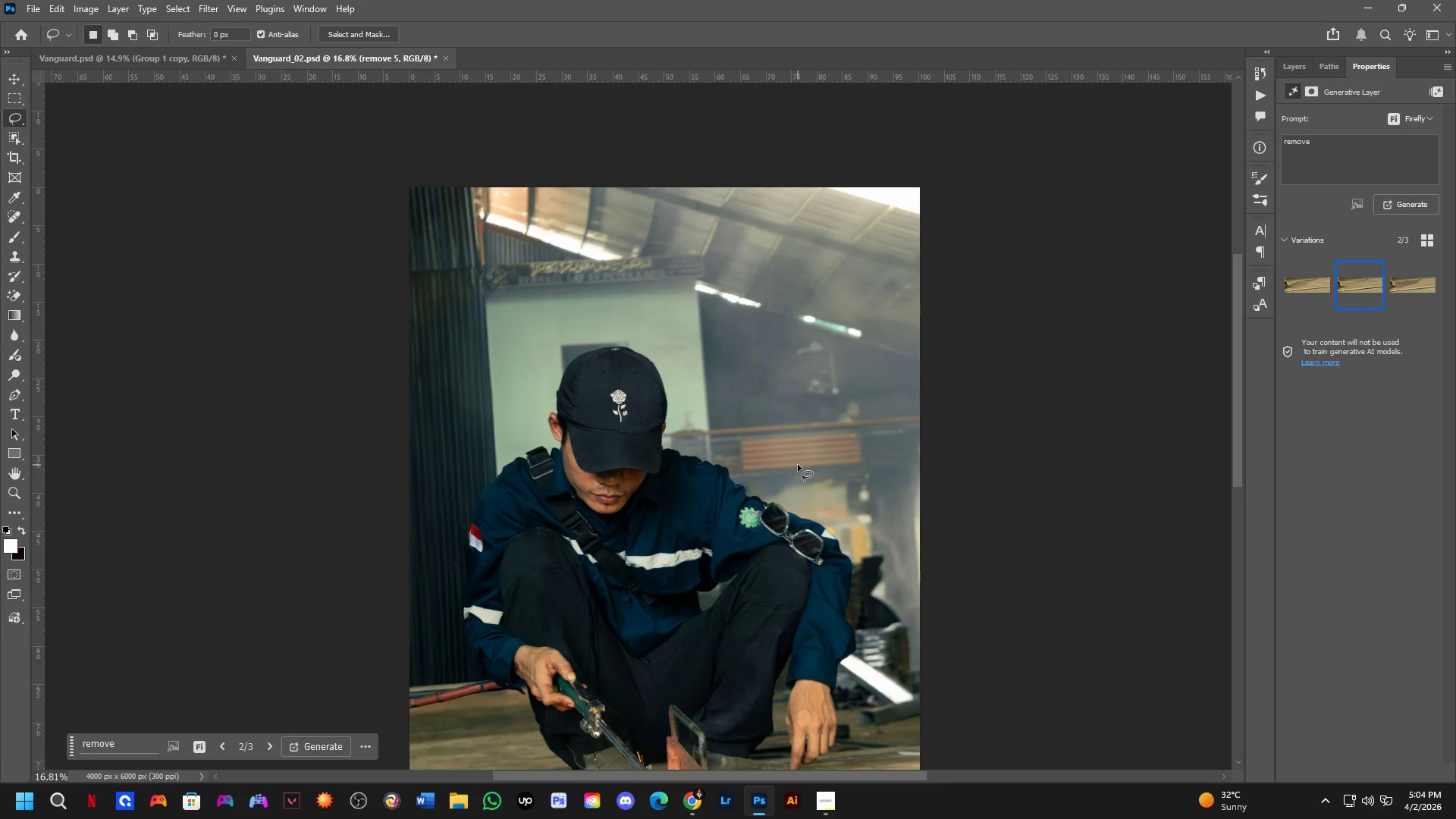 
scroll: coordinate [1004, 651], scroll_direction: down, amount: 10.0
 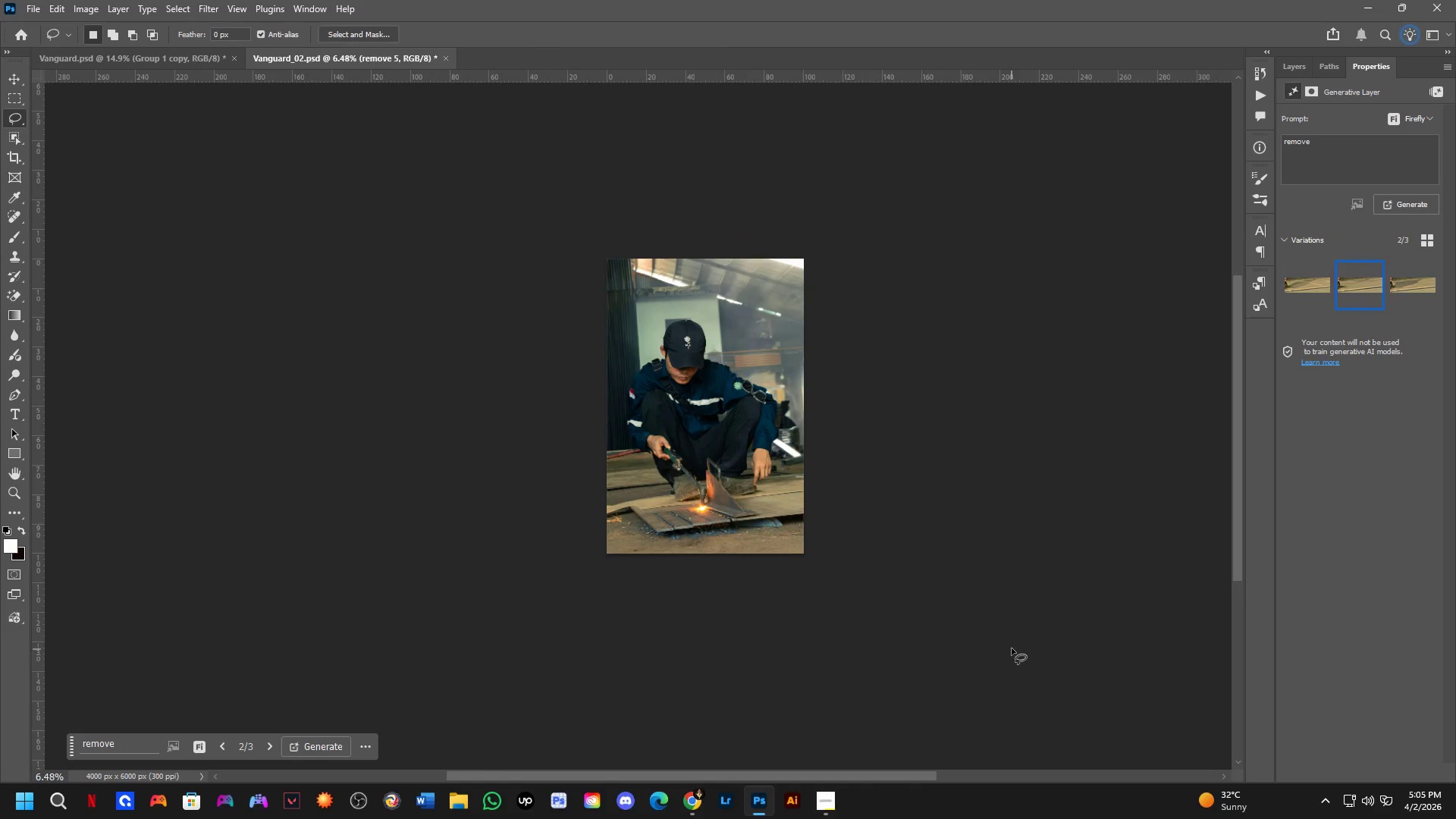 
hold_key(key=Space, duration=0.5)
 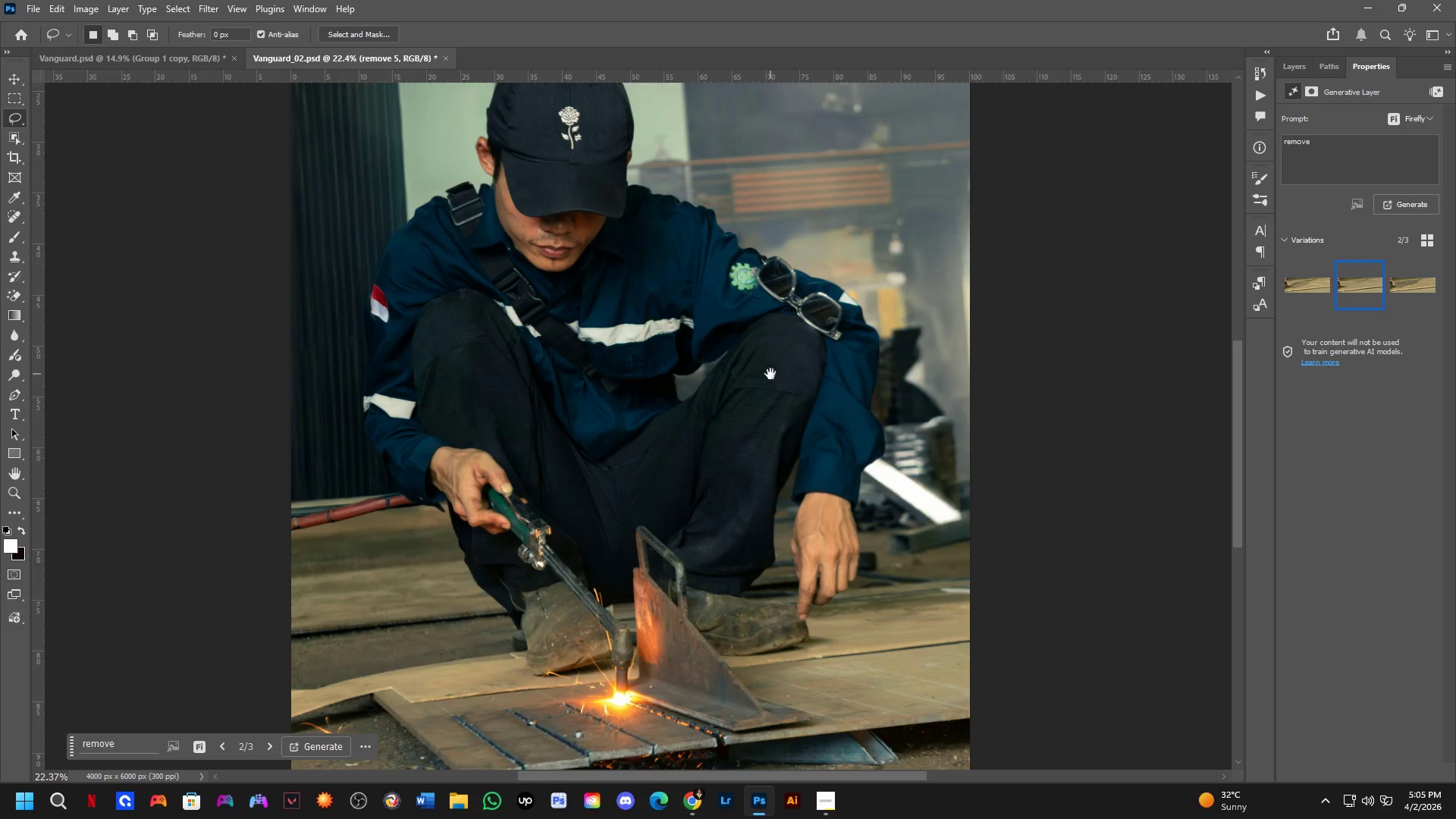 
left_click_drag(start_coordinate=[777, 419], to_coordinate=[774, 466])
 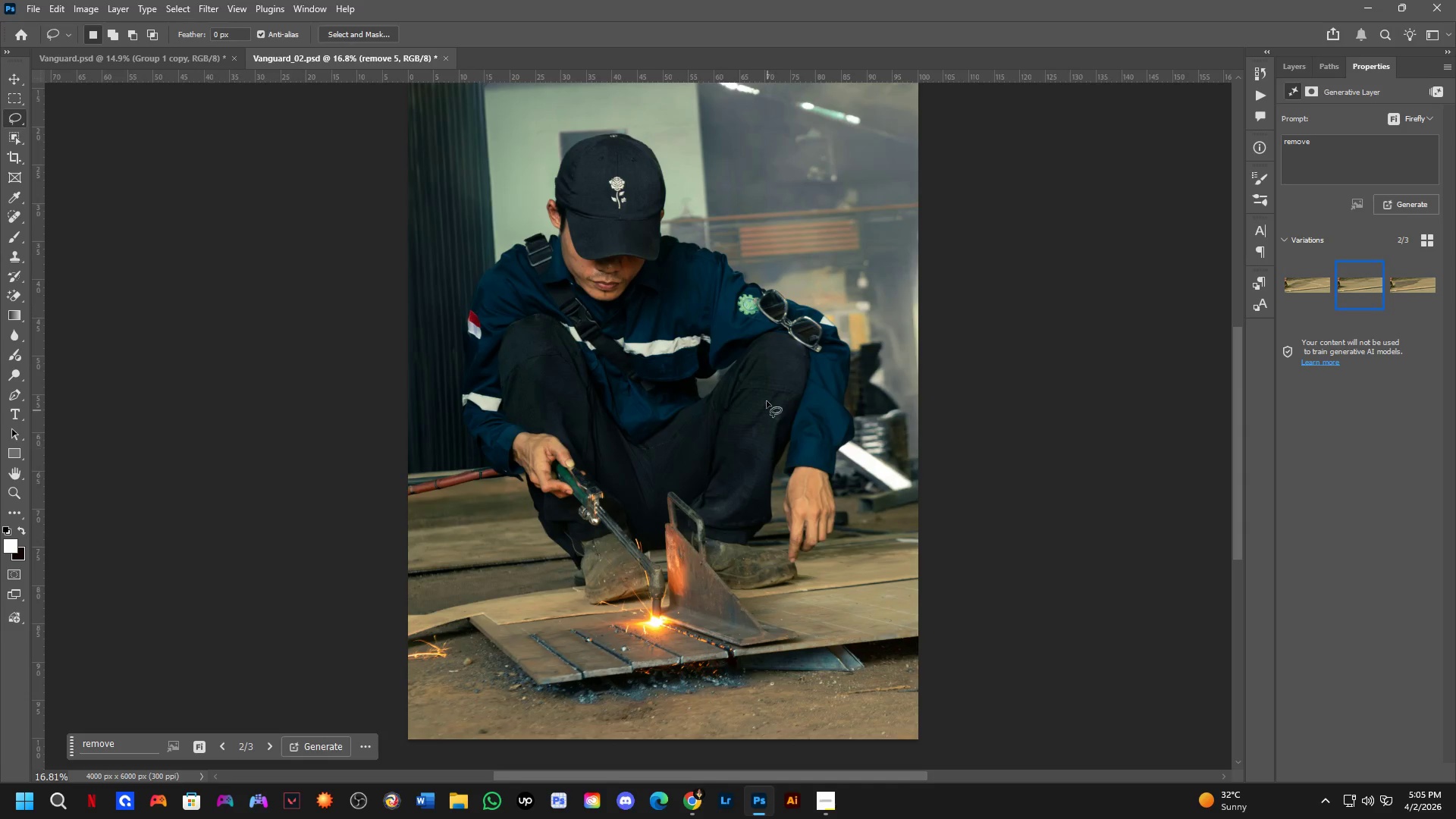 
scroll: coordinate [752, 467], scroll_direction: up, amount: 10.0
 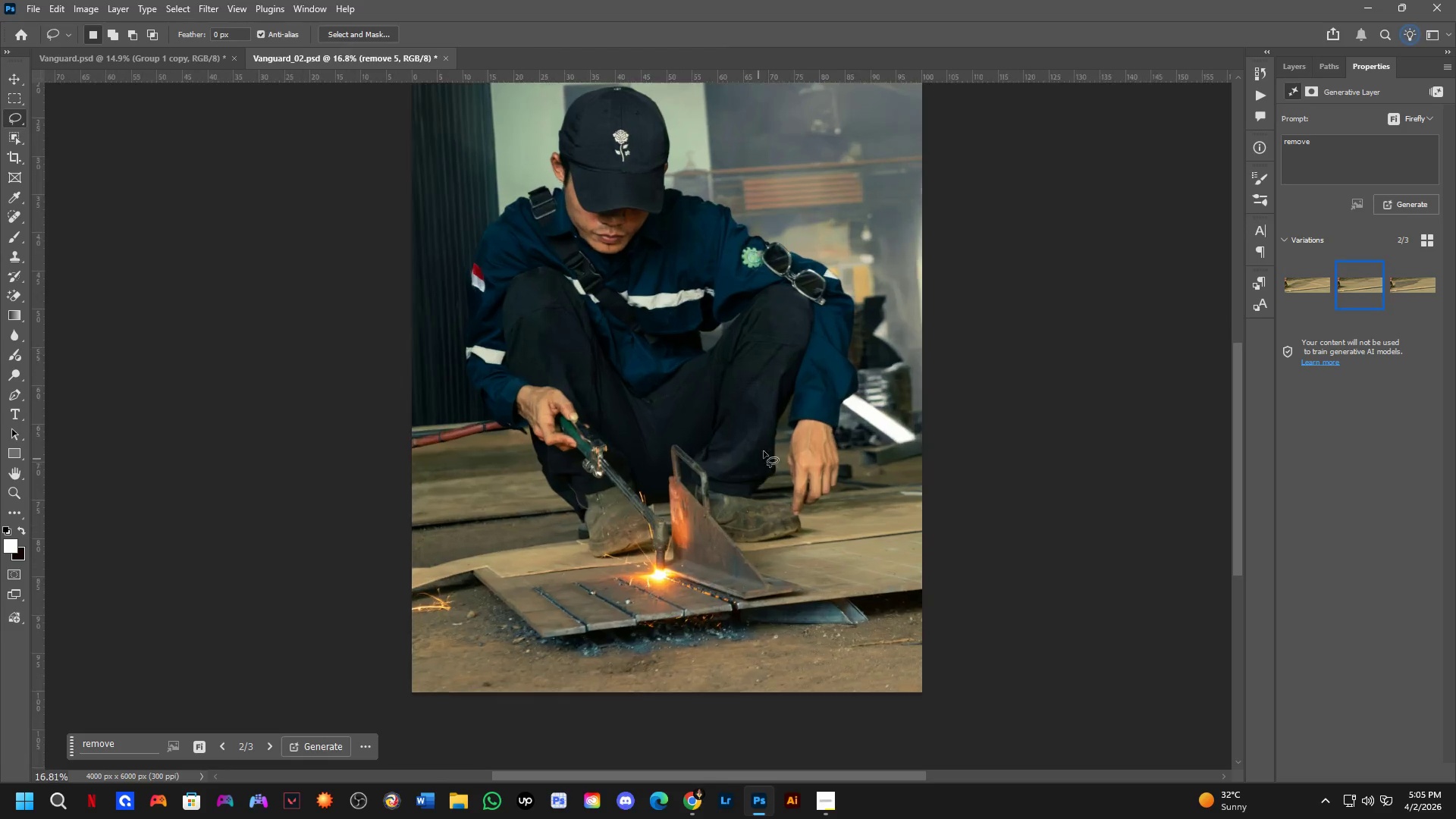 
hold_key(key=Space, duration=0.38)
 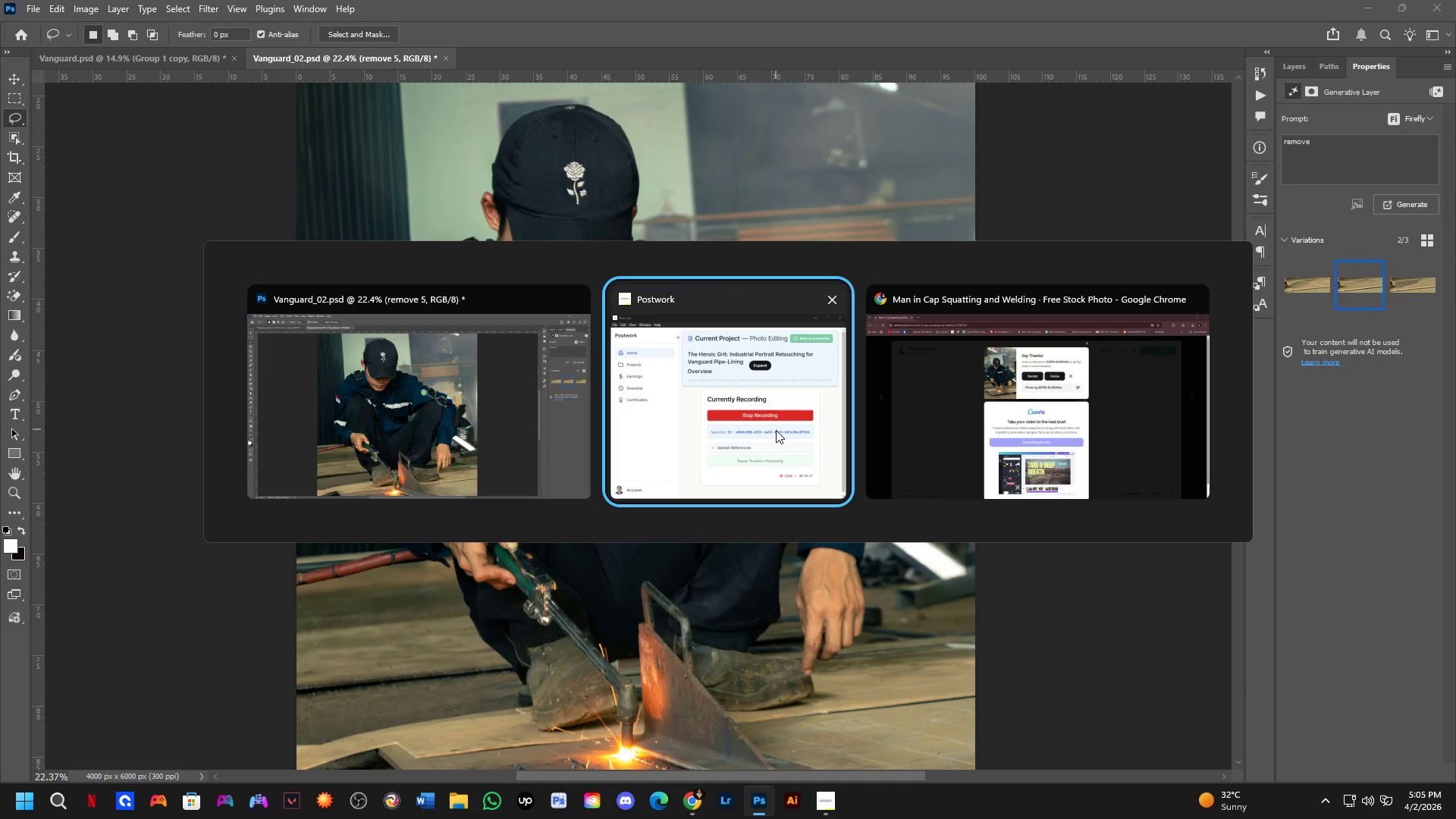 
left_click_drag(start_coordinate=[770, 374], to_coordinate=[776, 429])
 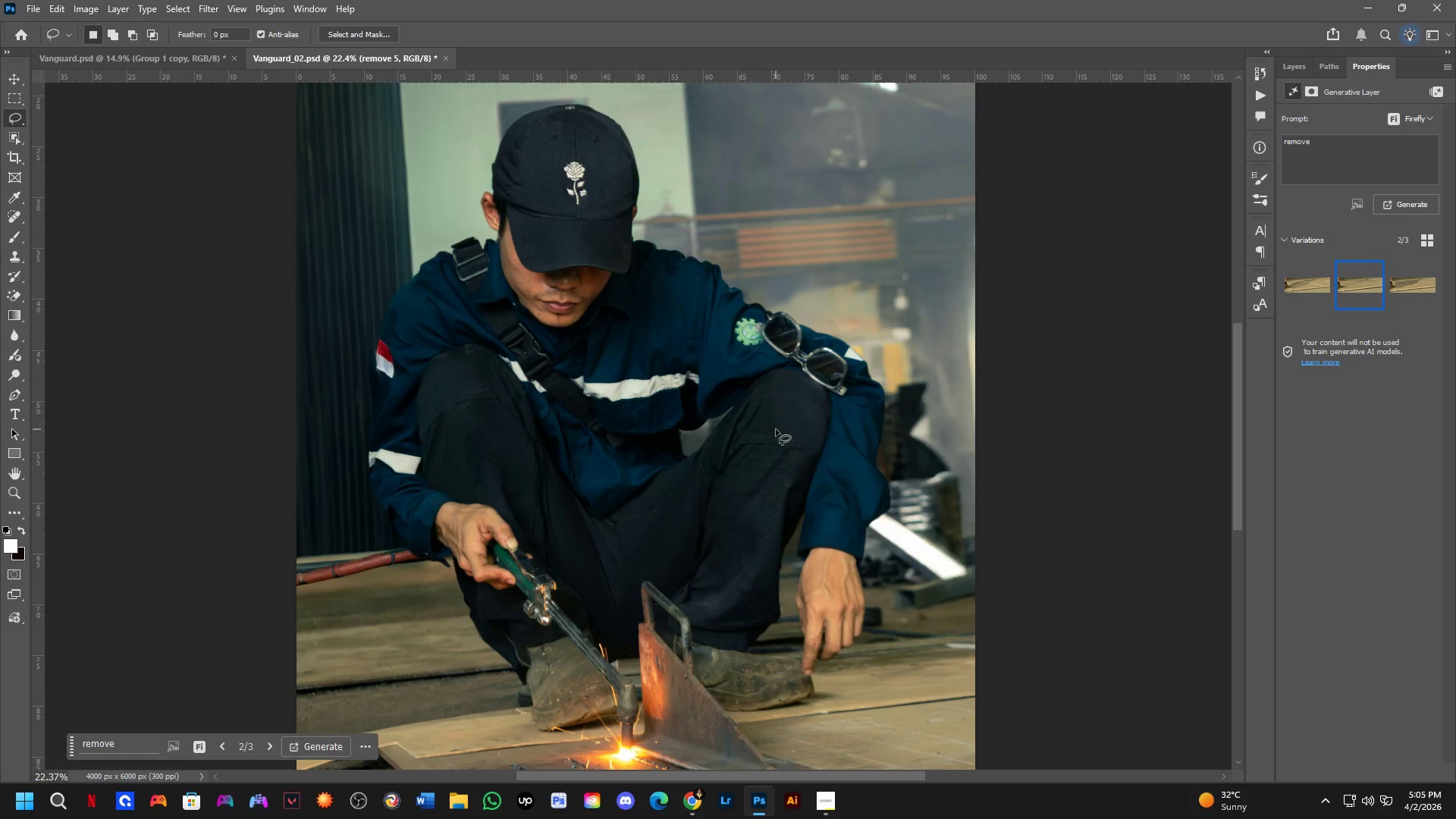 
scroll: coordinate [763, 388], scroll_direction: up, amount: 3.0
 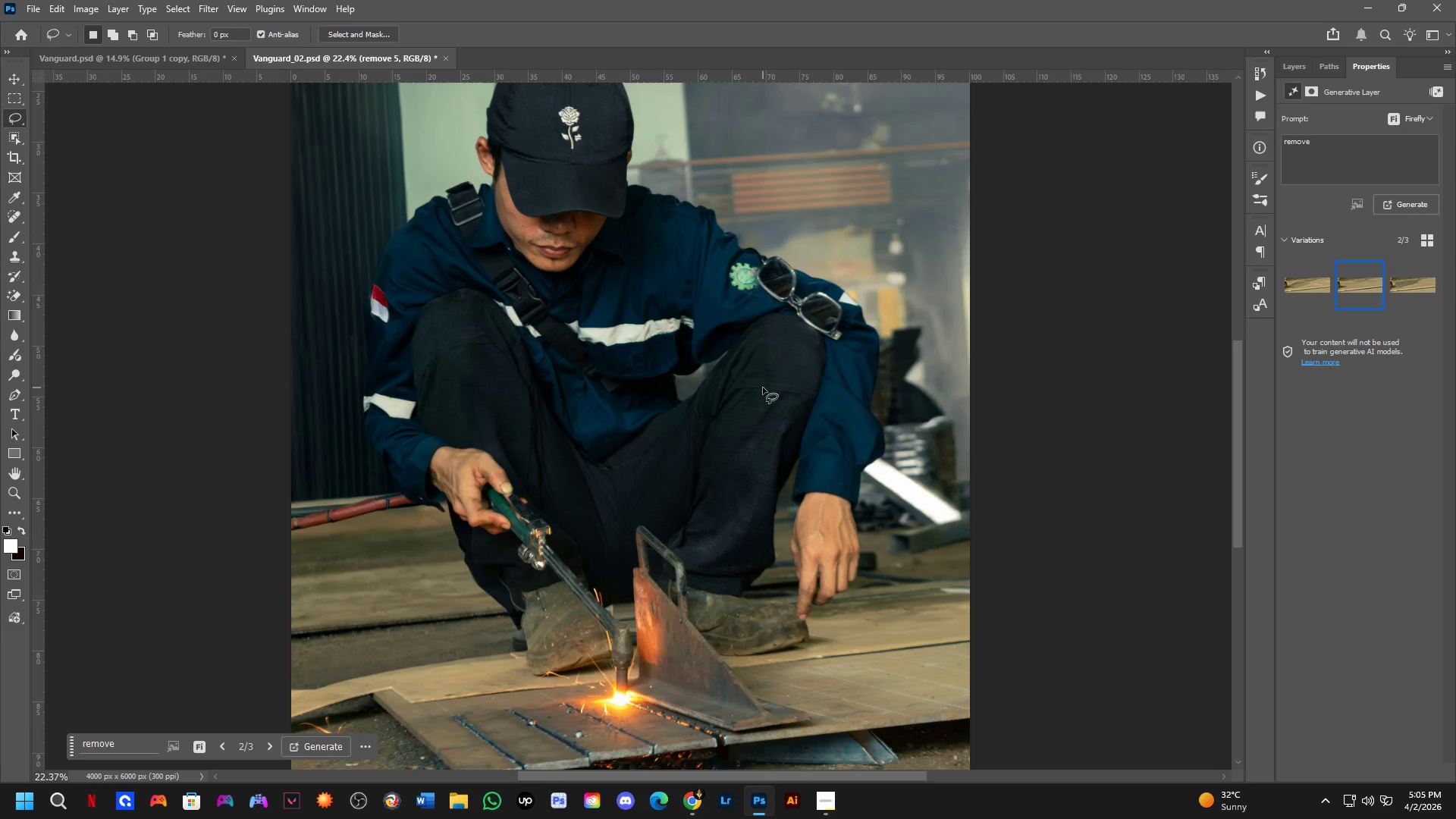 
key(Alt+Tab)